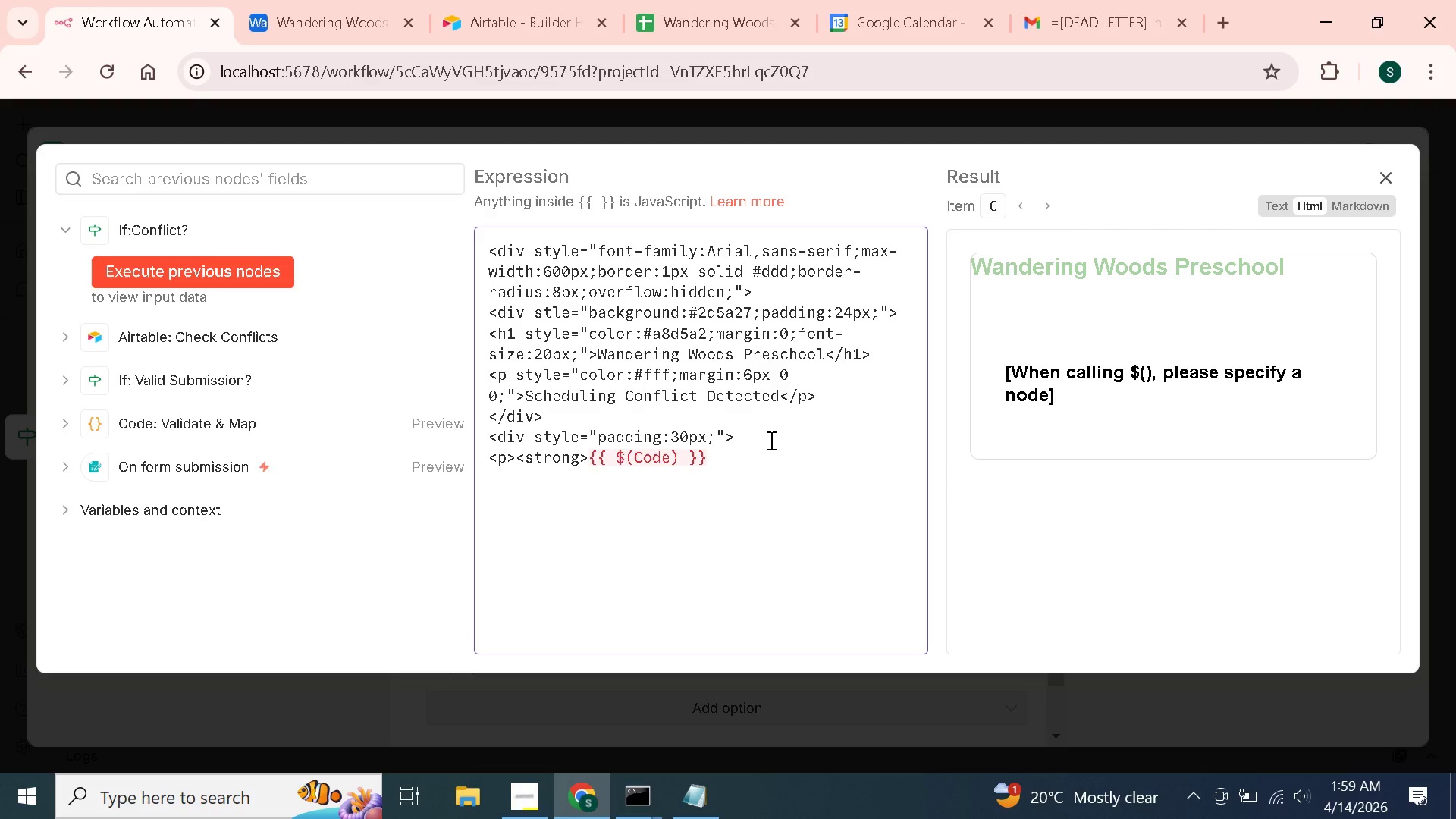 
key(Quote)
 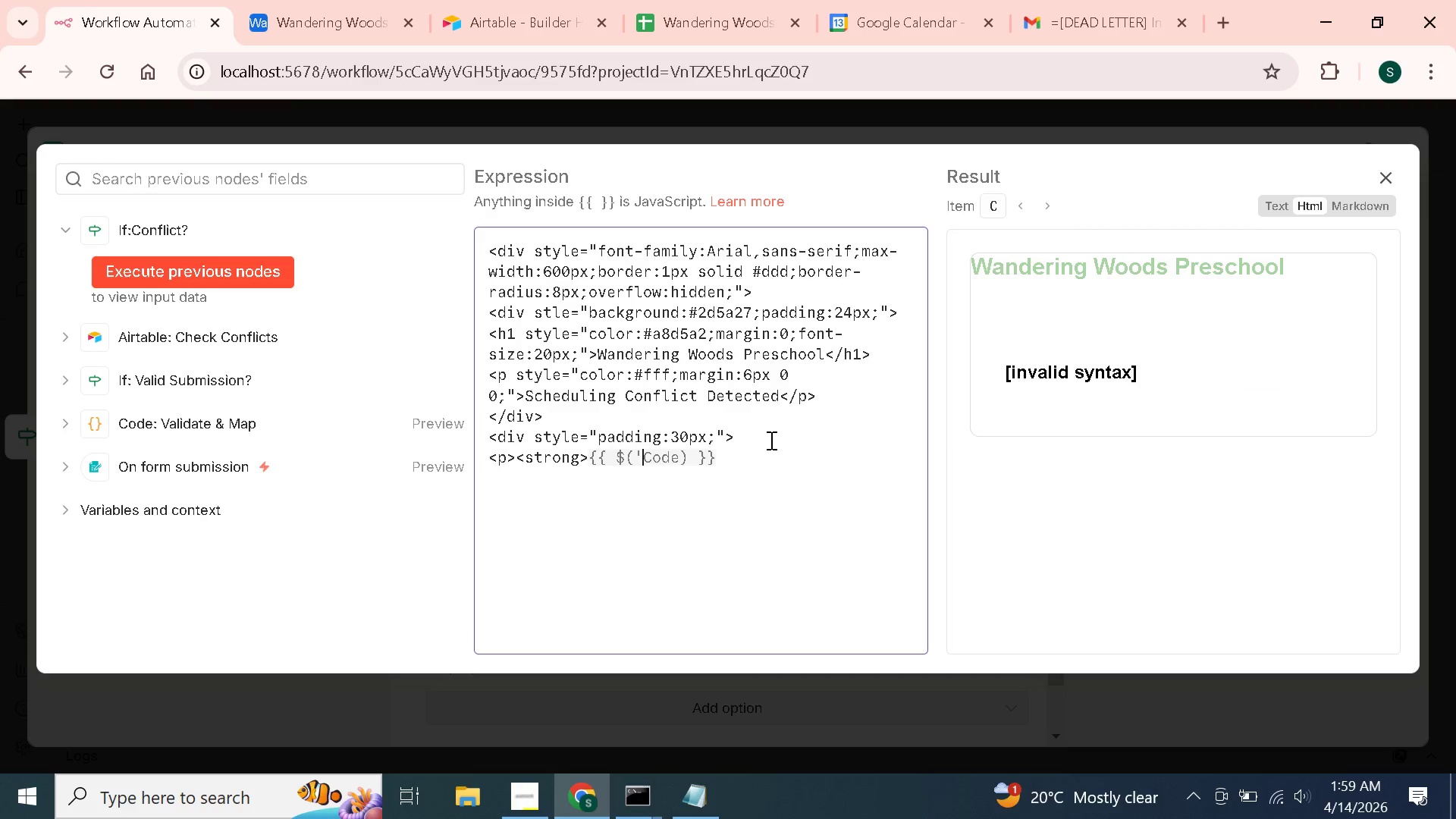 
key(ArrowRight)
 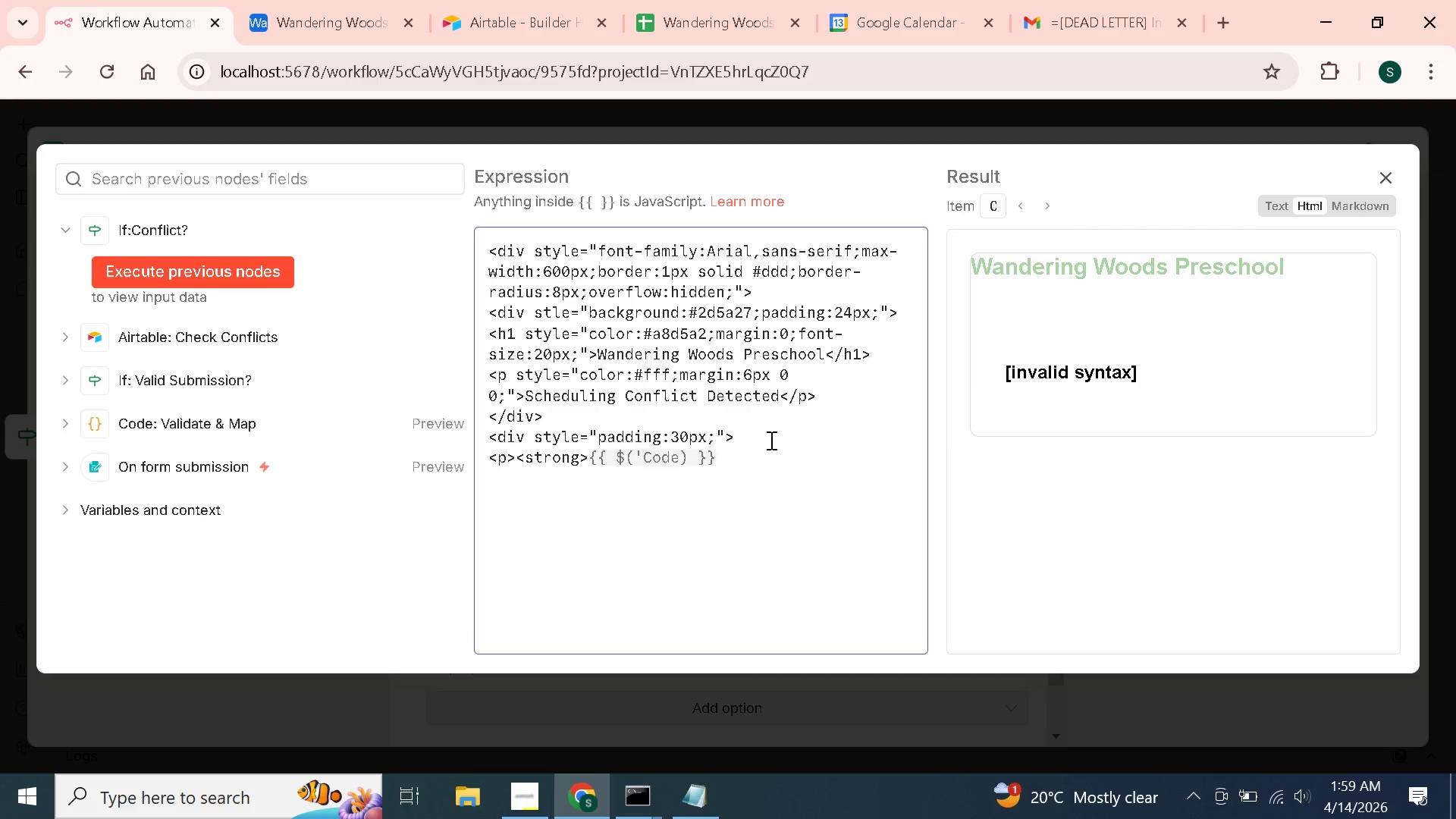 
key(ArrowRight)
 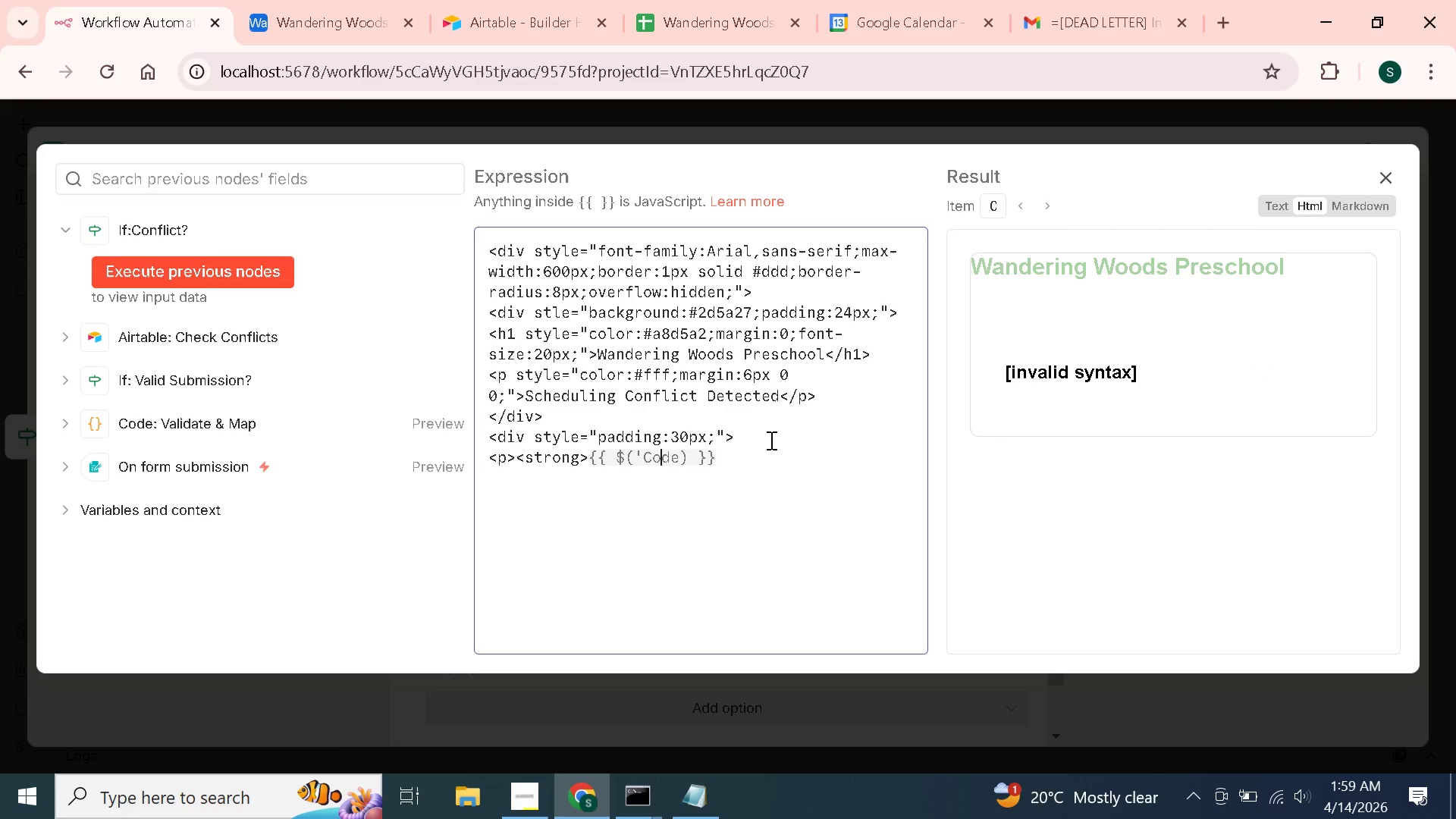 
key(ArrowRight)
 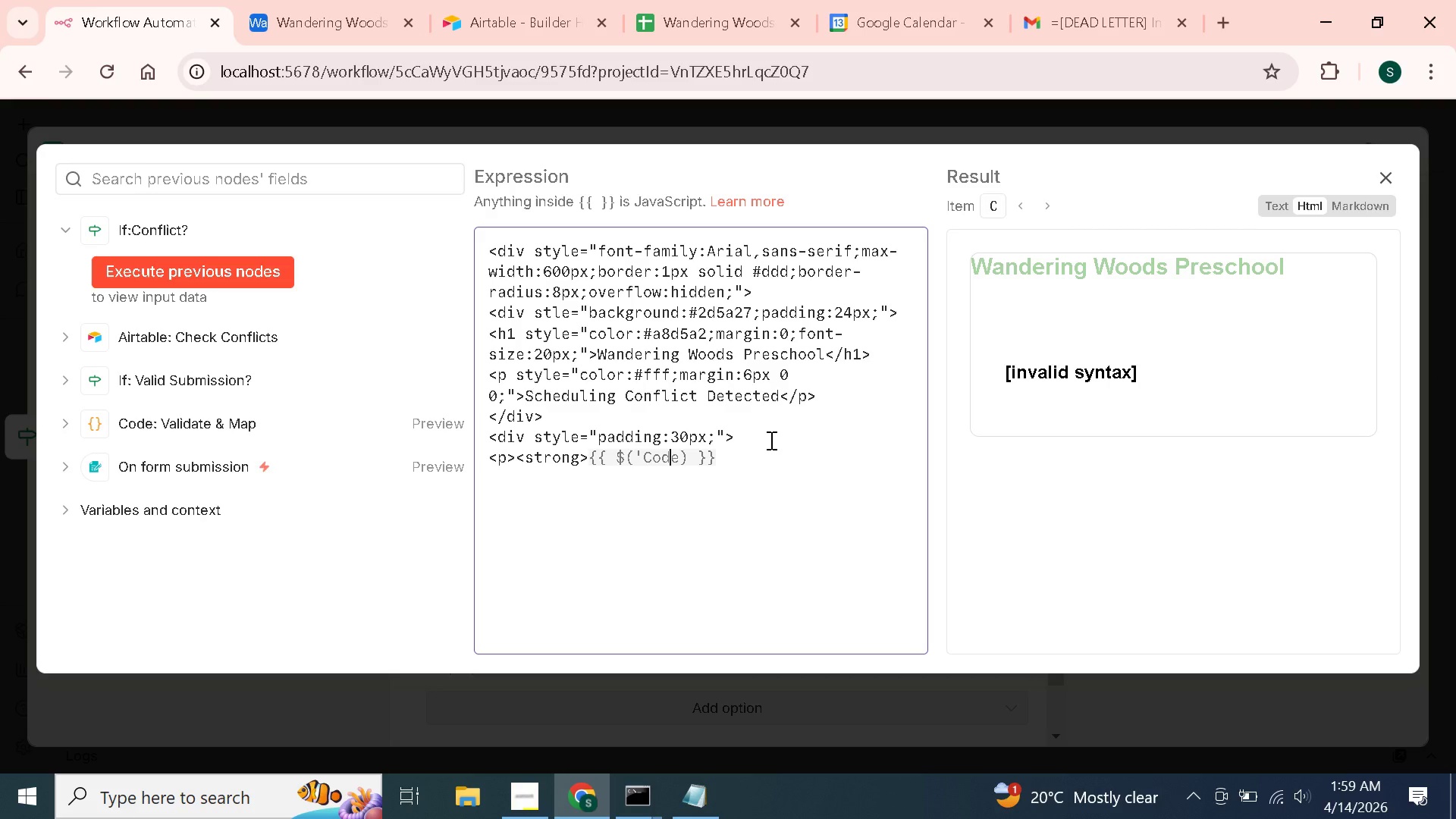 
key(ArrowRight)
 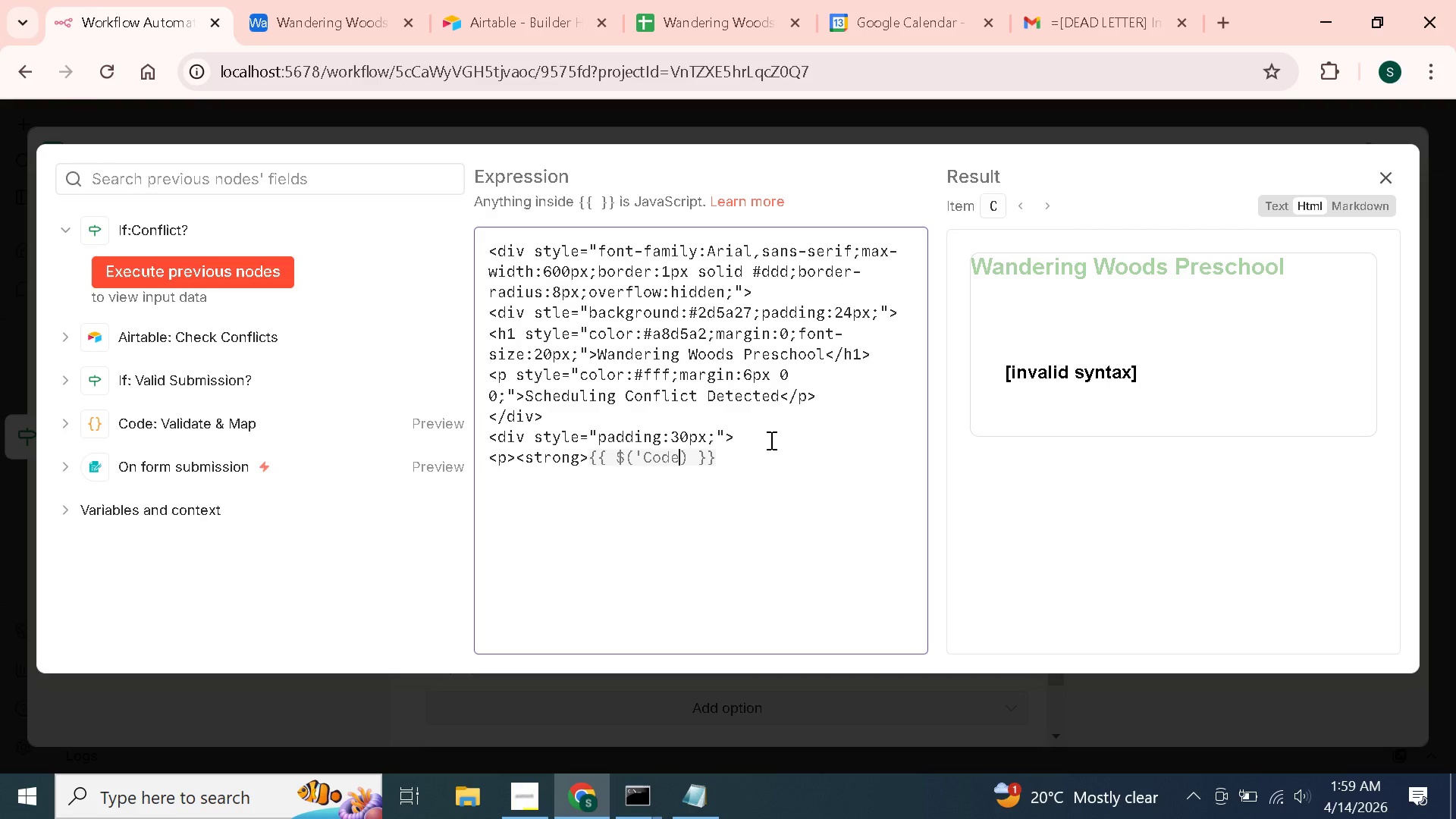 
type(: Validate & Map')
 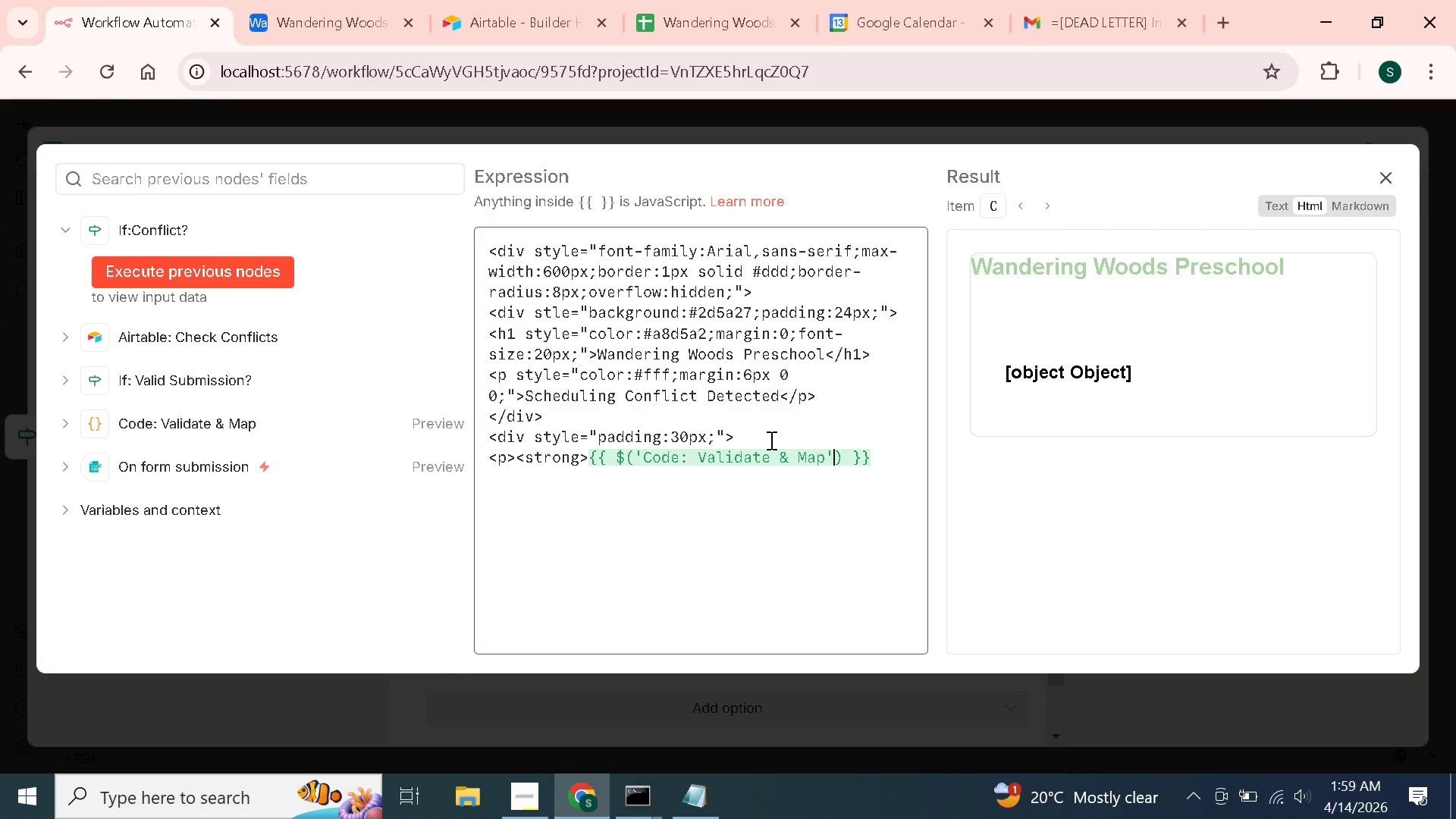 
key(ArrowRight)
 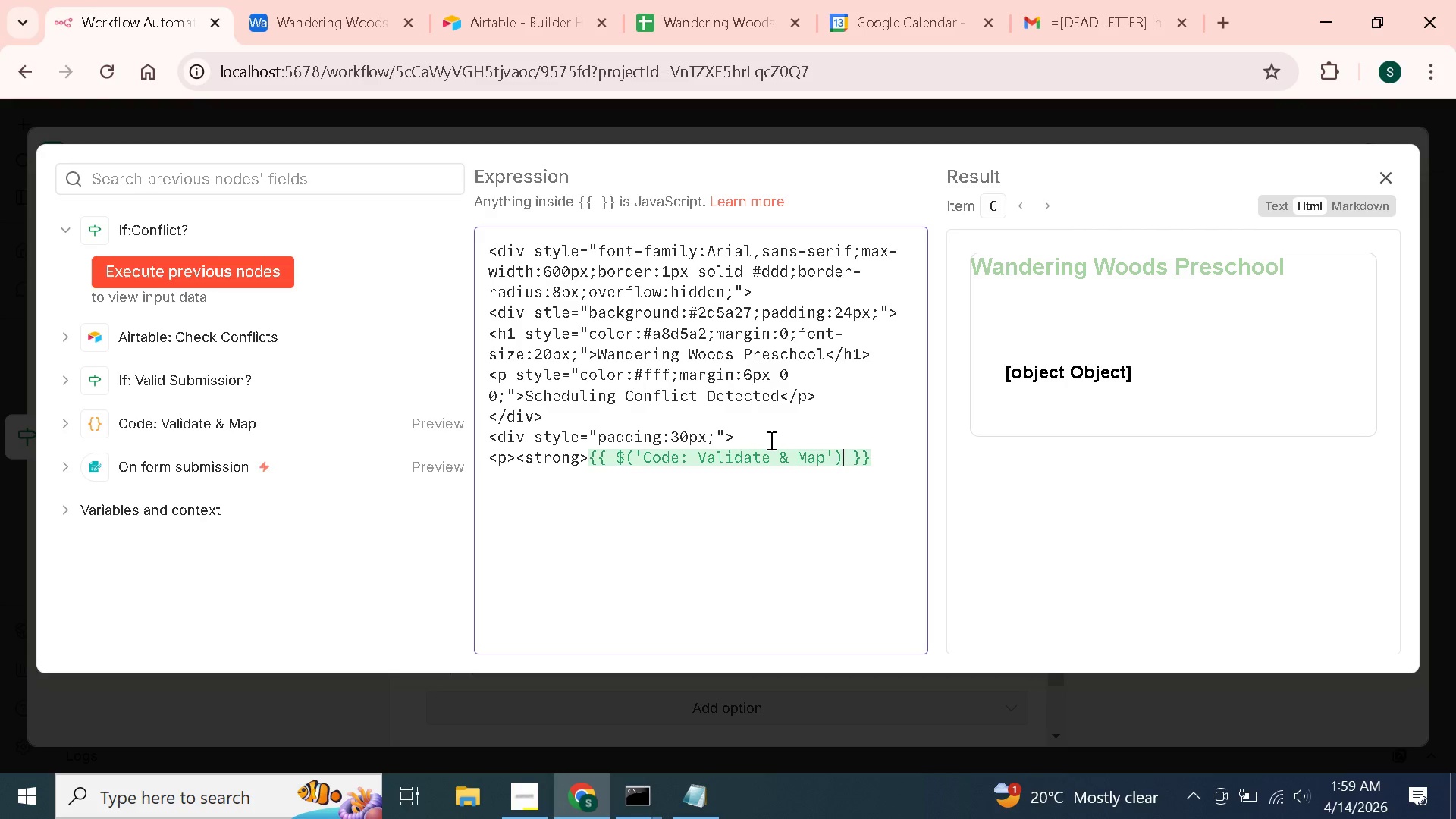 
type(,)
key(Backspace)
type(.item.json.location)
 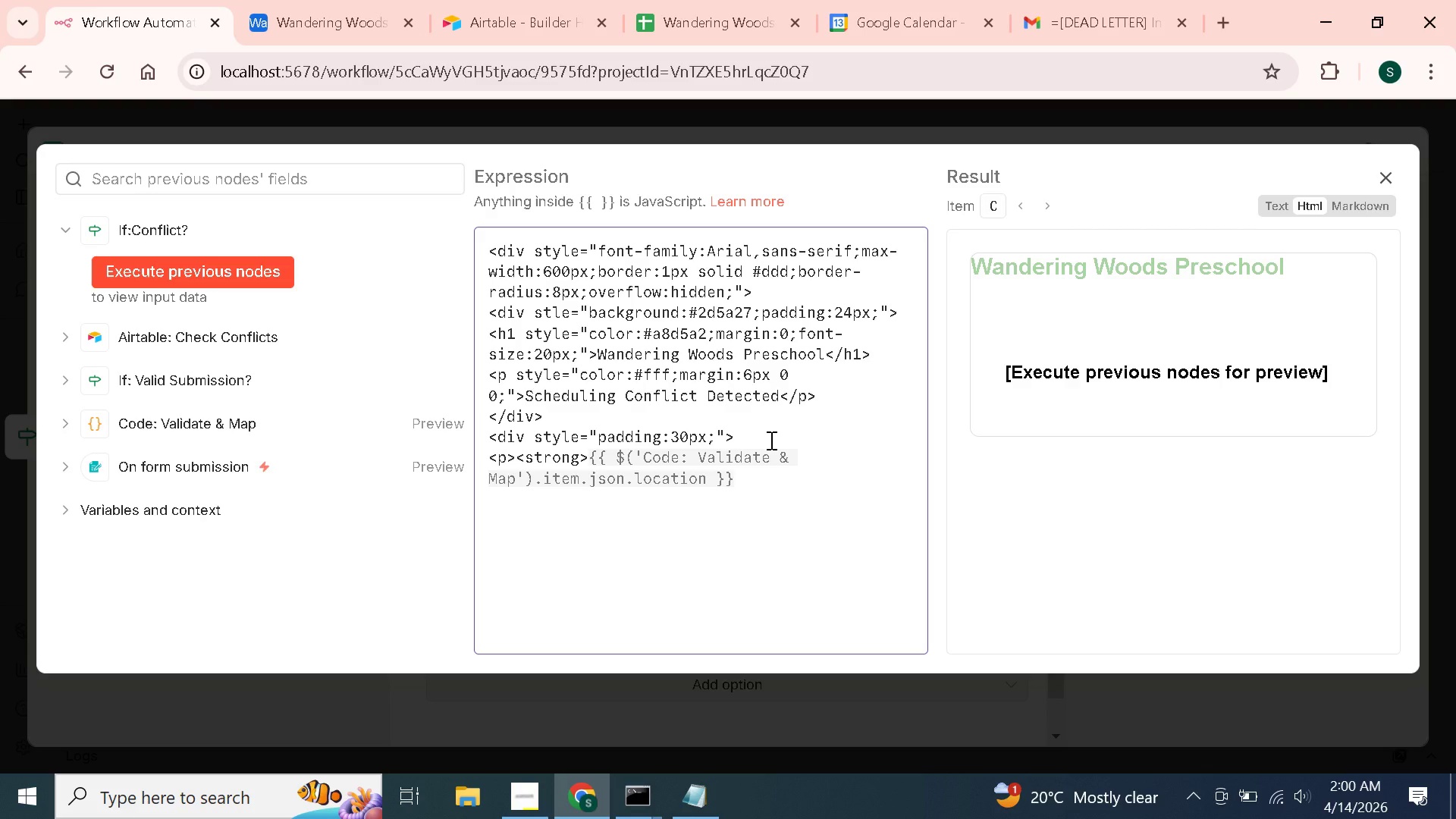 
wait(32.67)
 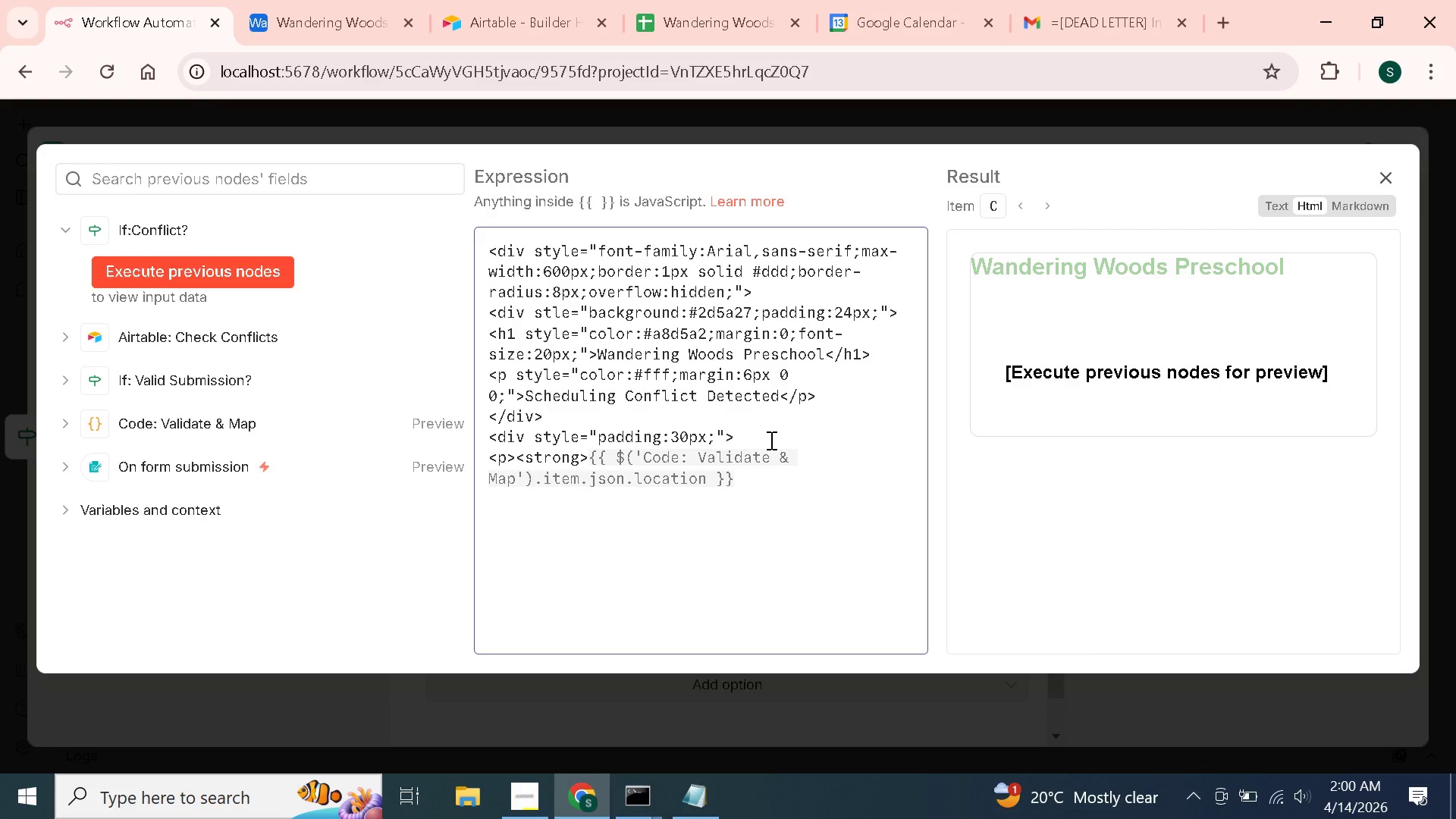 
key(Backspace)
key(Backspace)
key(Backspace)
key(Backspace)
key(Backspace)
key(Backspace)
key(Backspace)
key(Backspace)
type(specialistName)
 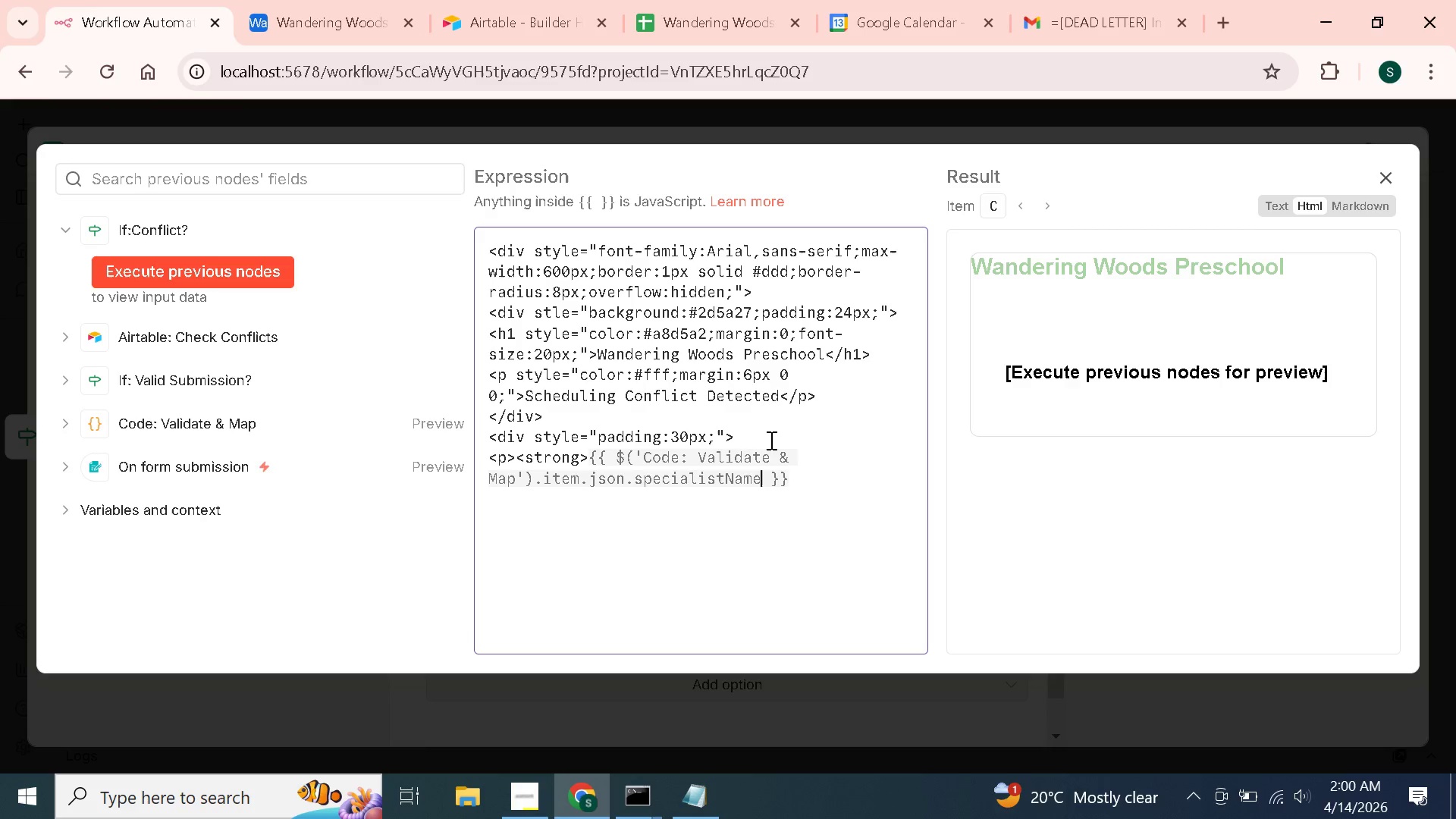 
key(ArrowRight)
 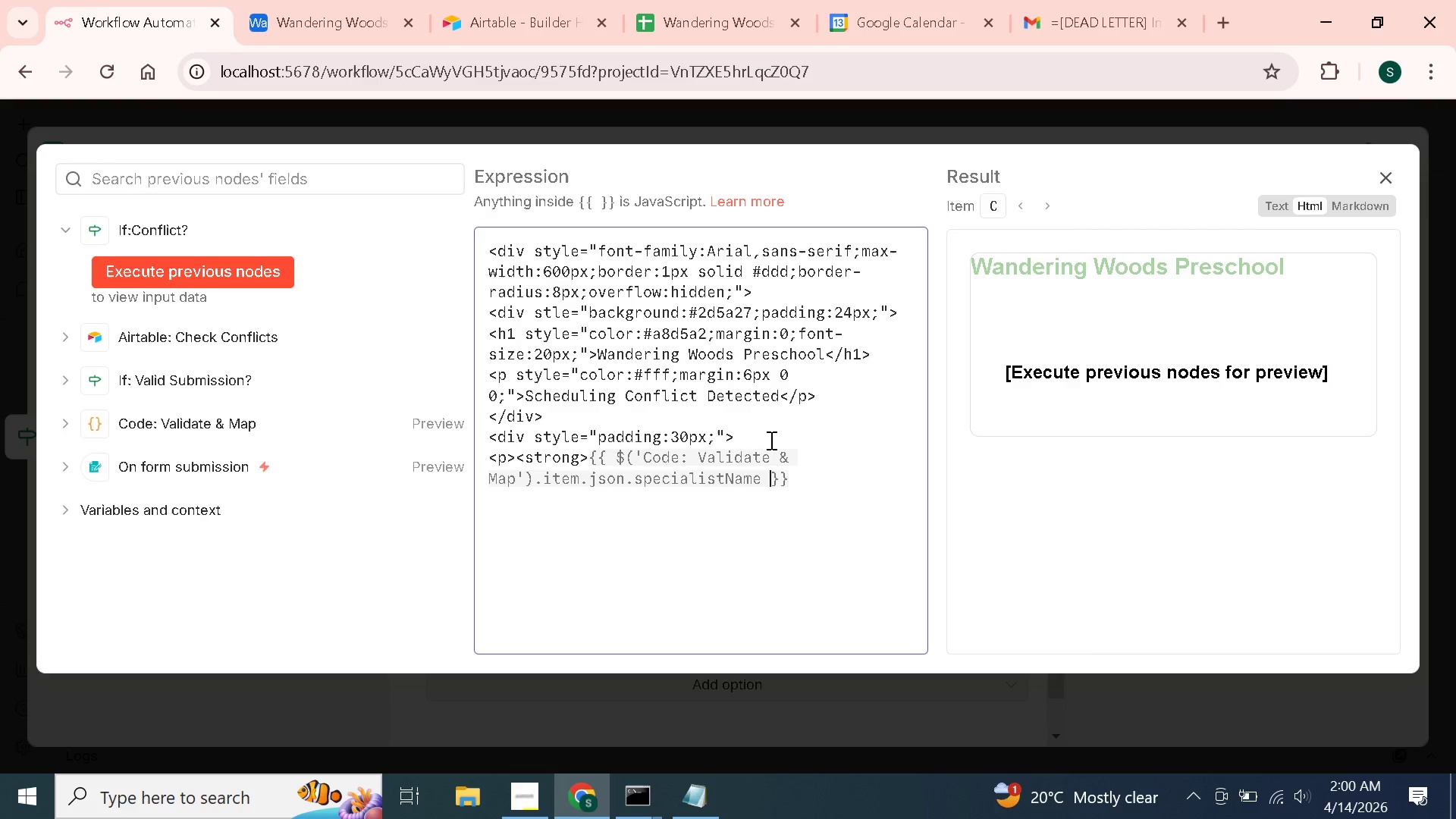 
key(ArrowRight)
 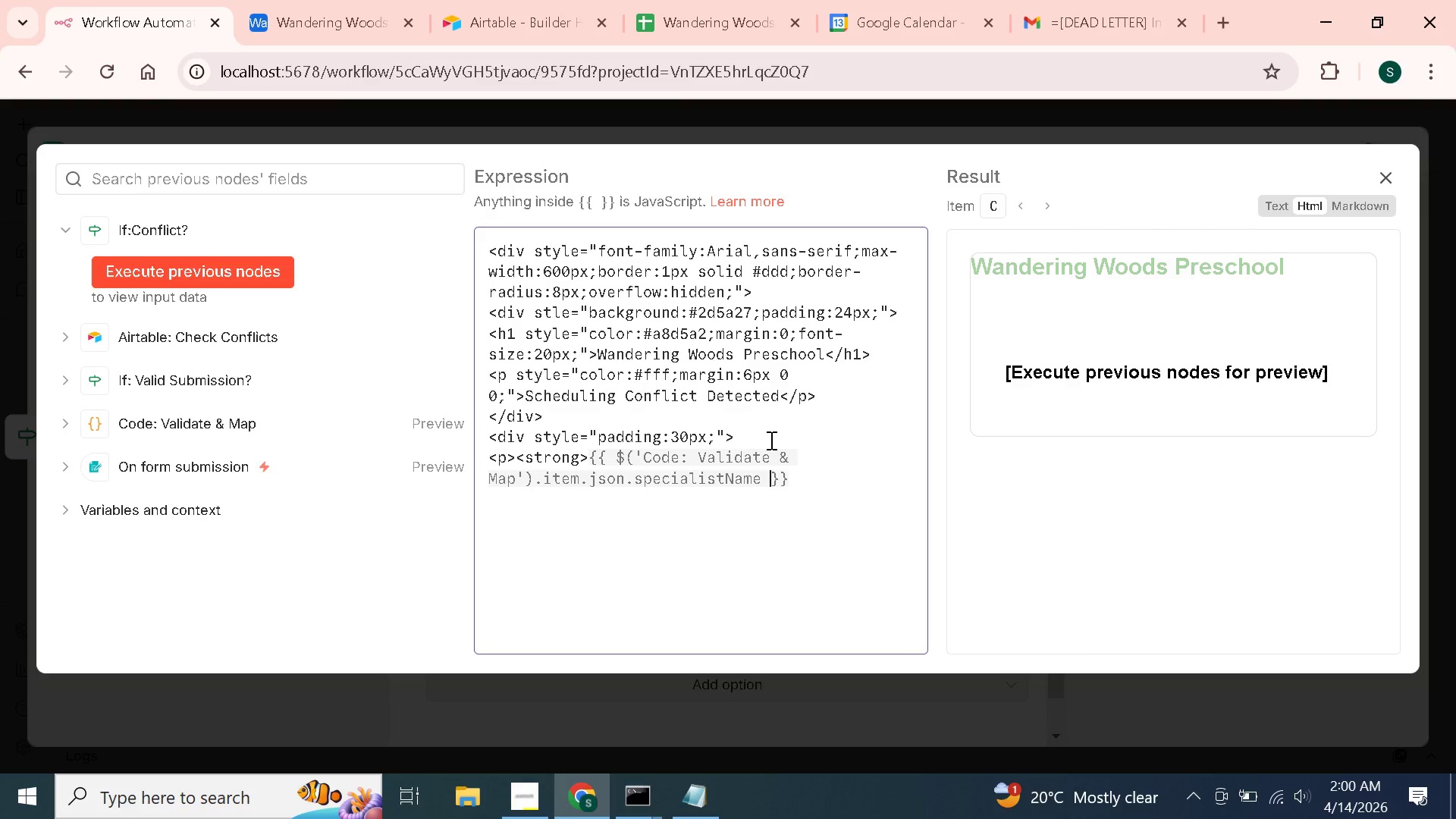 
key(ArrowRight)
 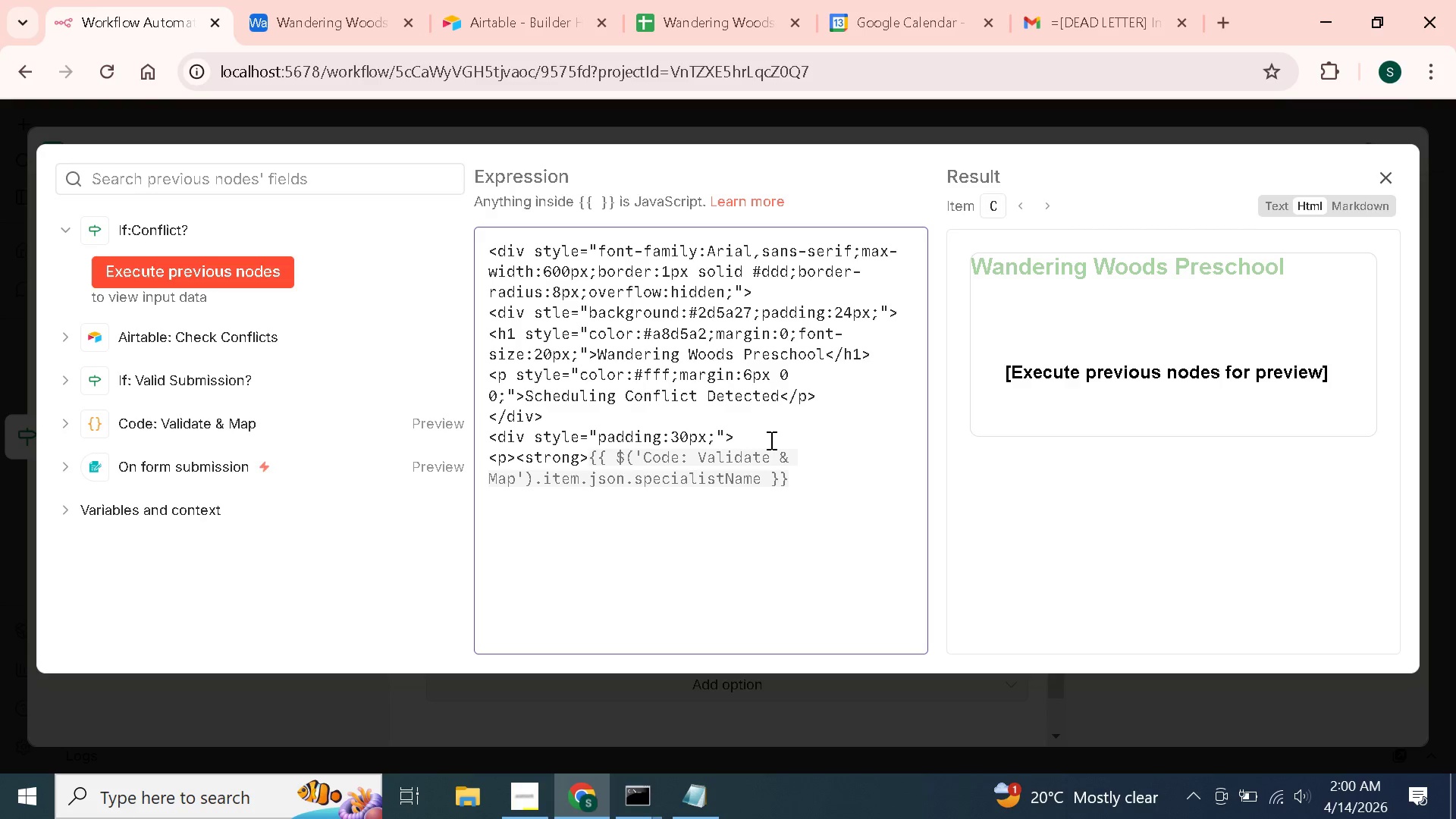 
type(</strong.)
key(Backspace)
type(> submitted that)
 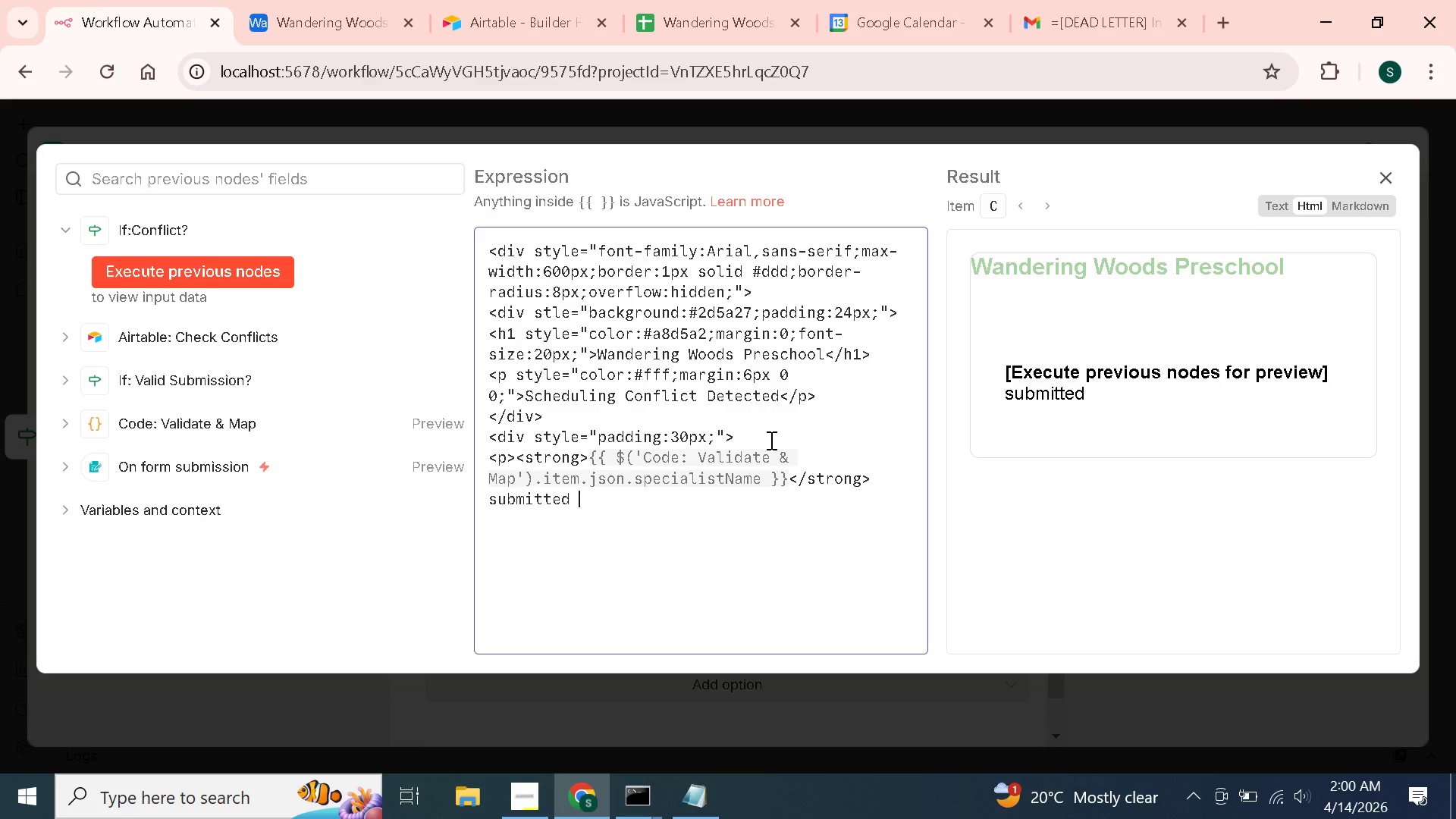 
type( conflix)
key(Backspace)
type(cts with an existing booking)
 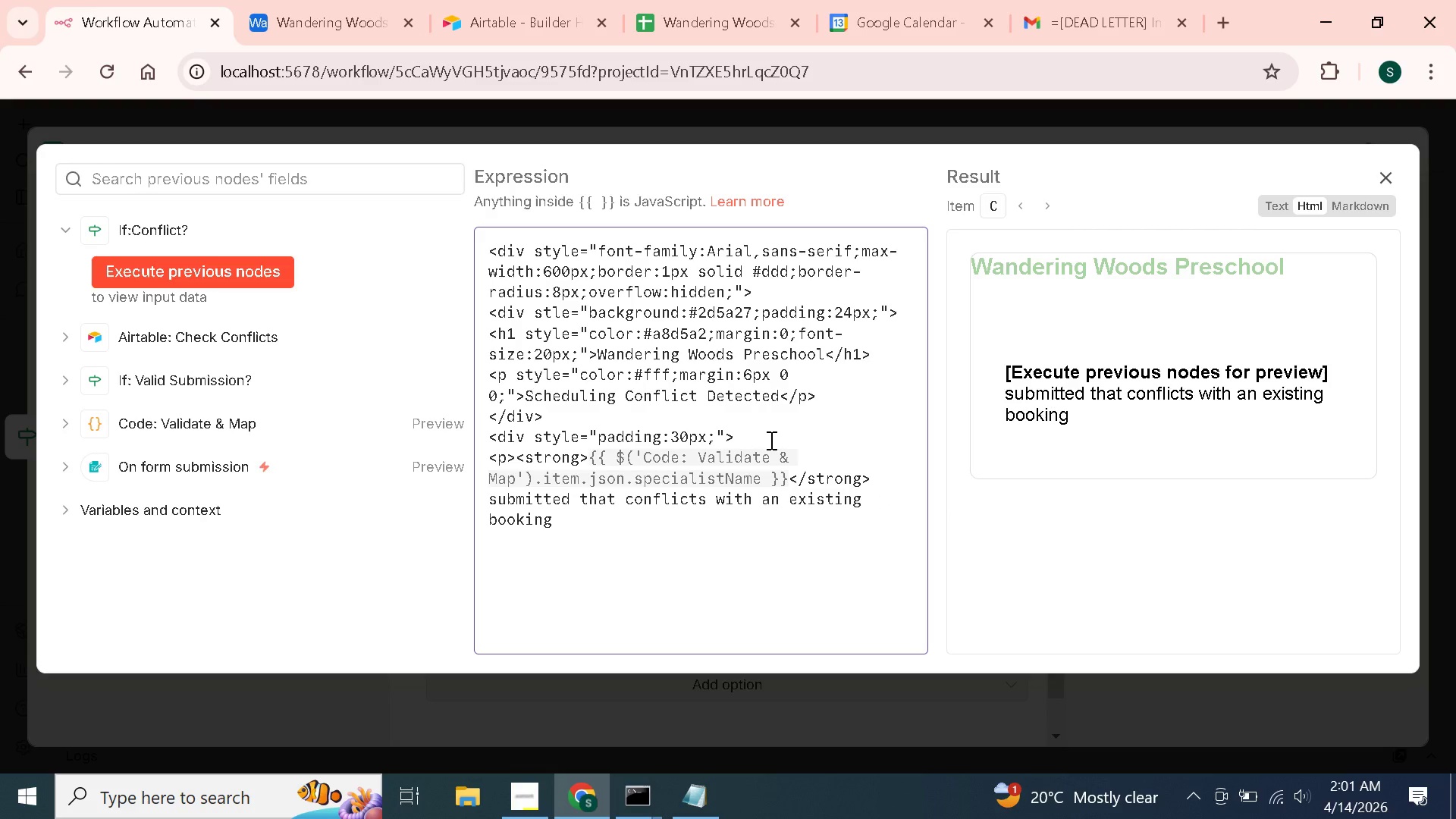 
key(Period)
 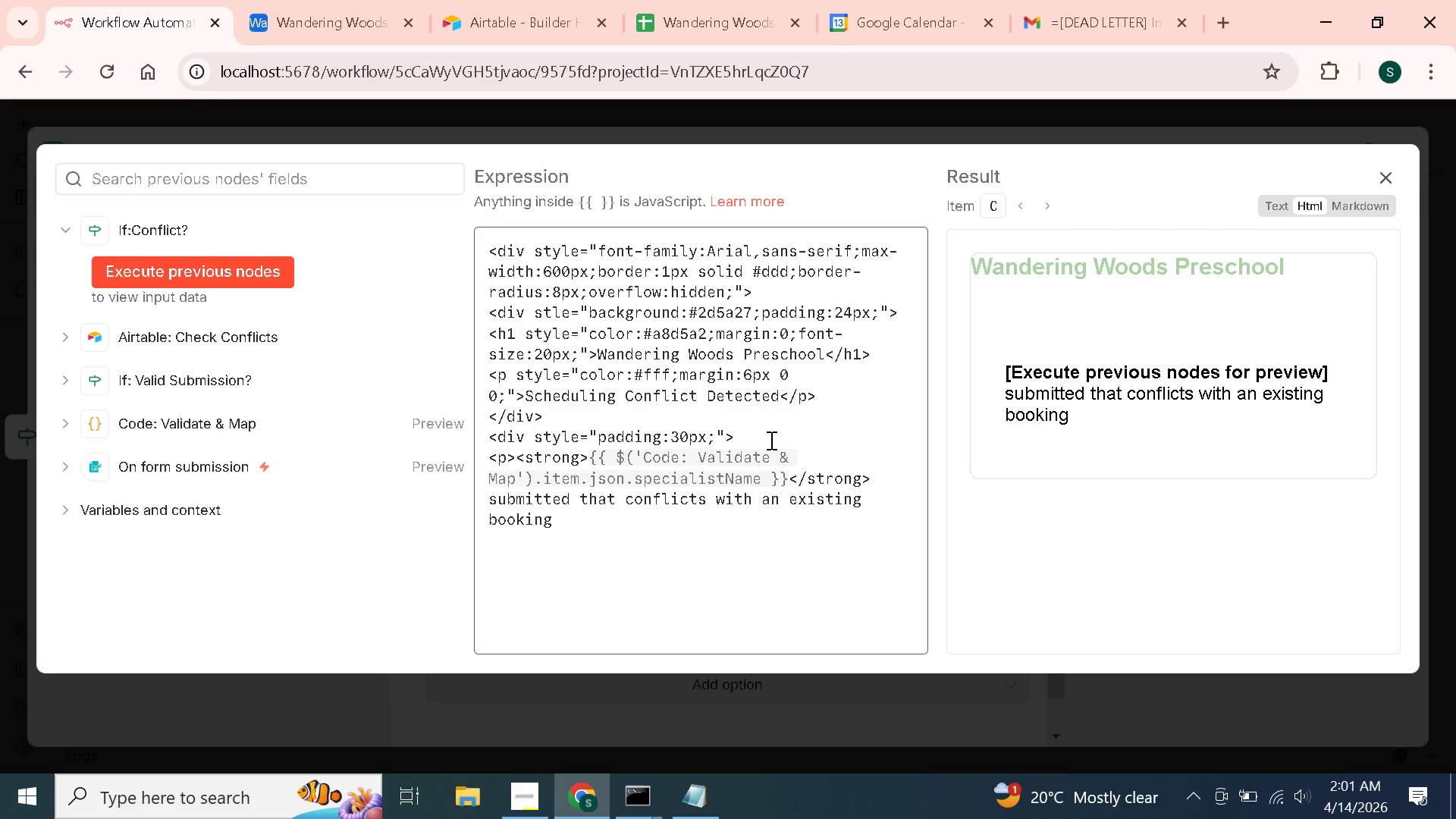 
key(Shift+Comma)
 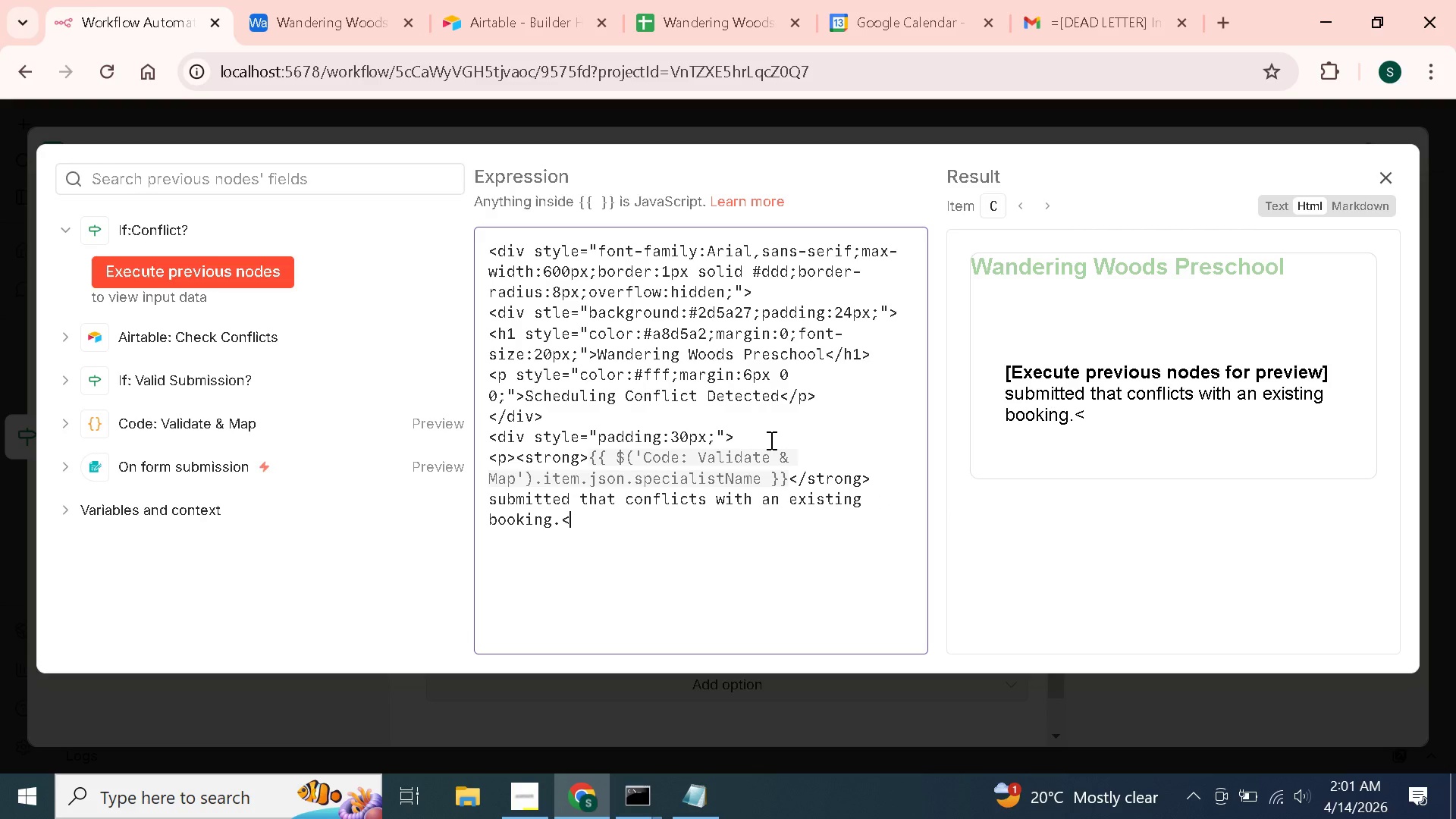 
key(Slash)
 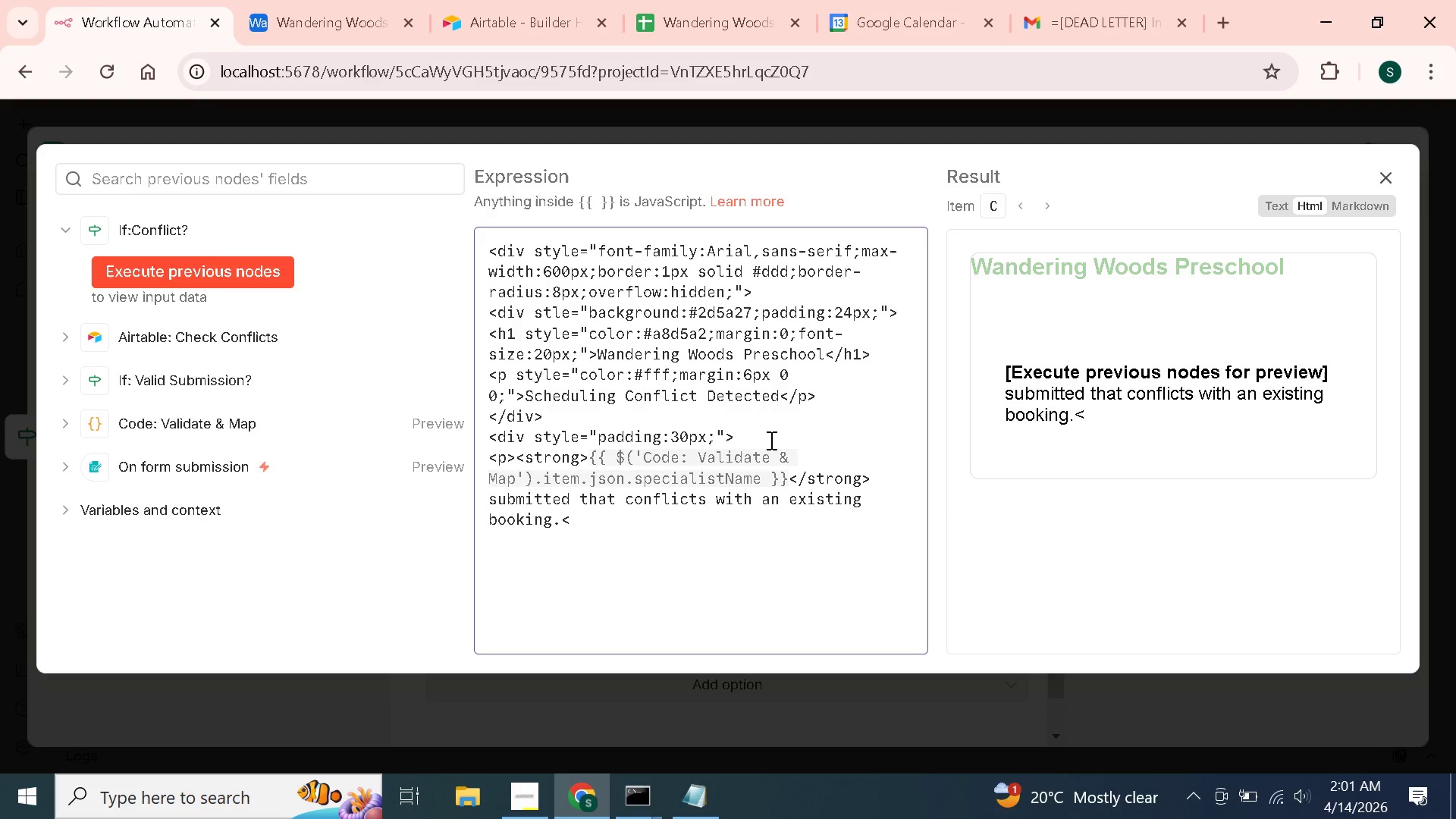 
key(P)
 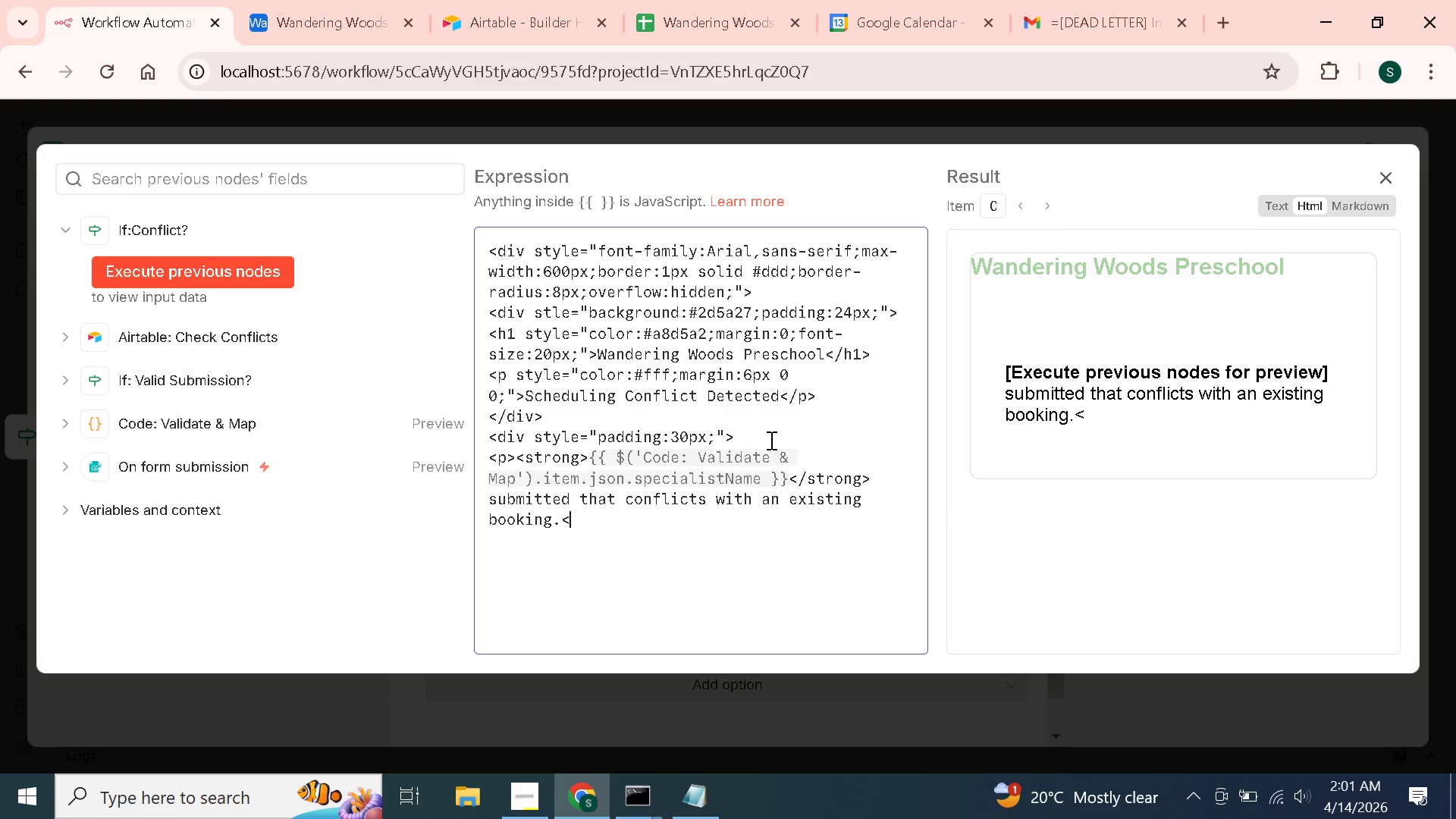 
key(Shift+Period)
 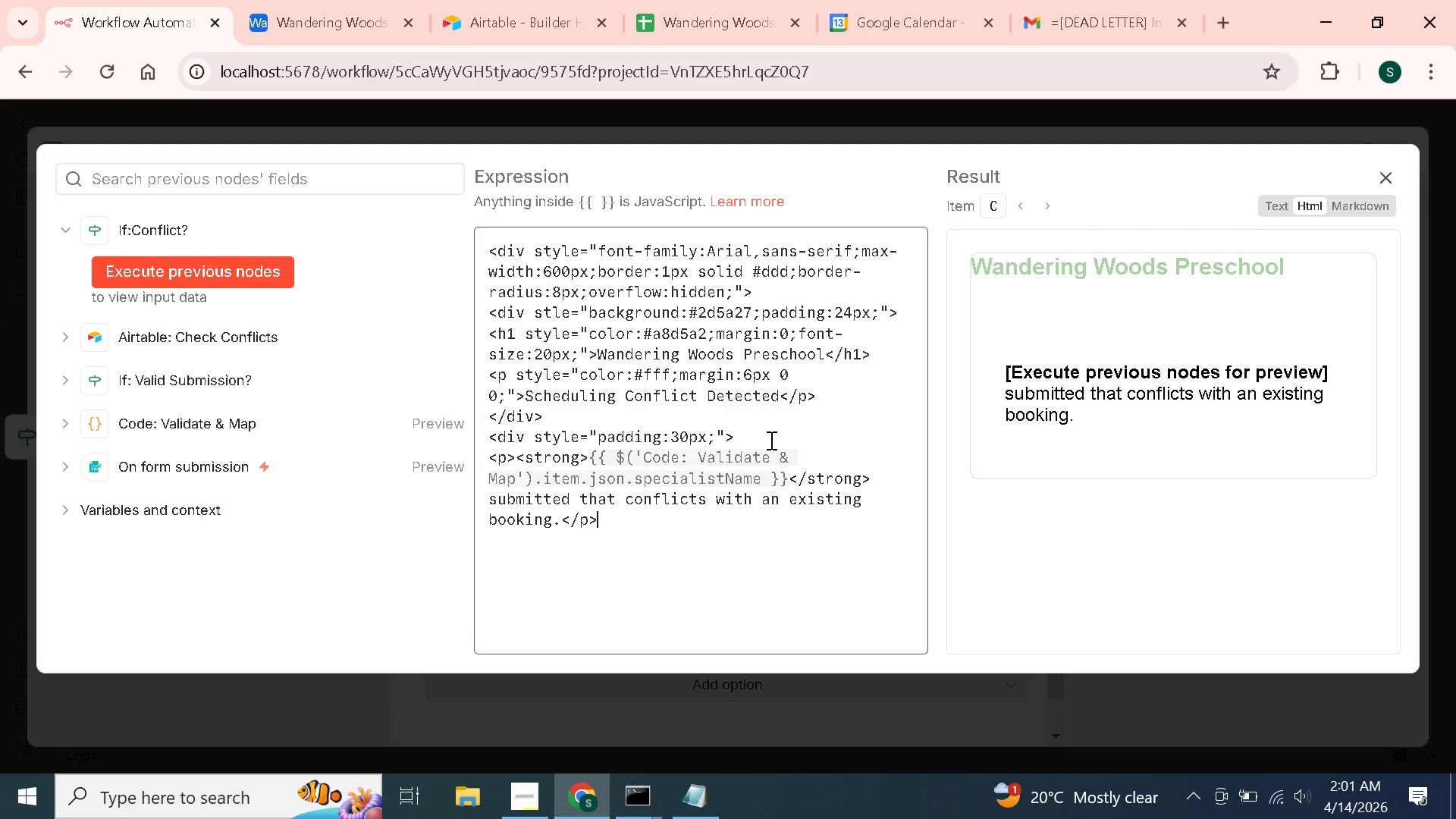 
wait(5.84)
 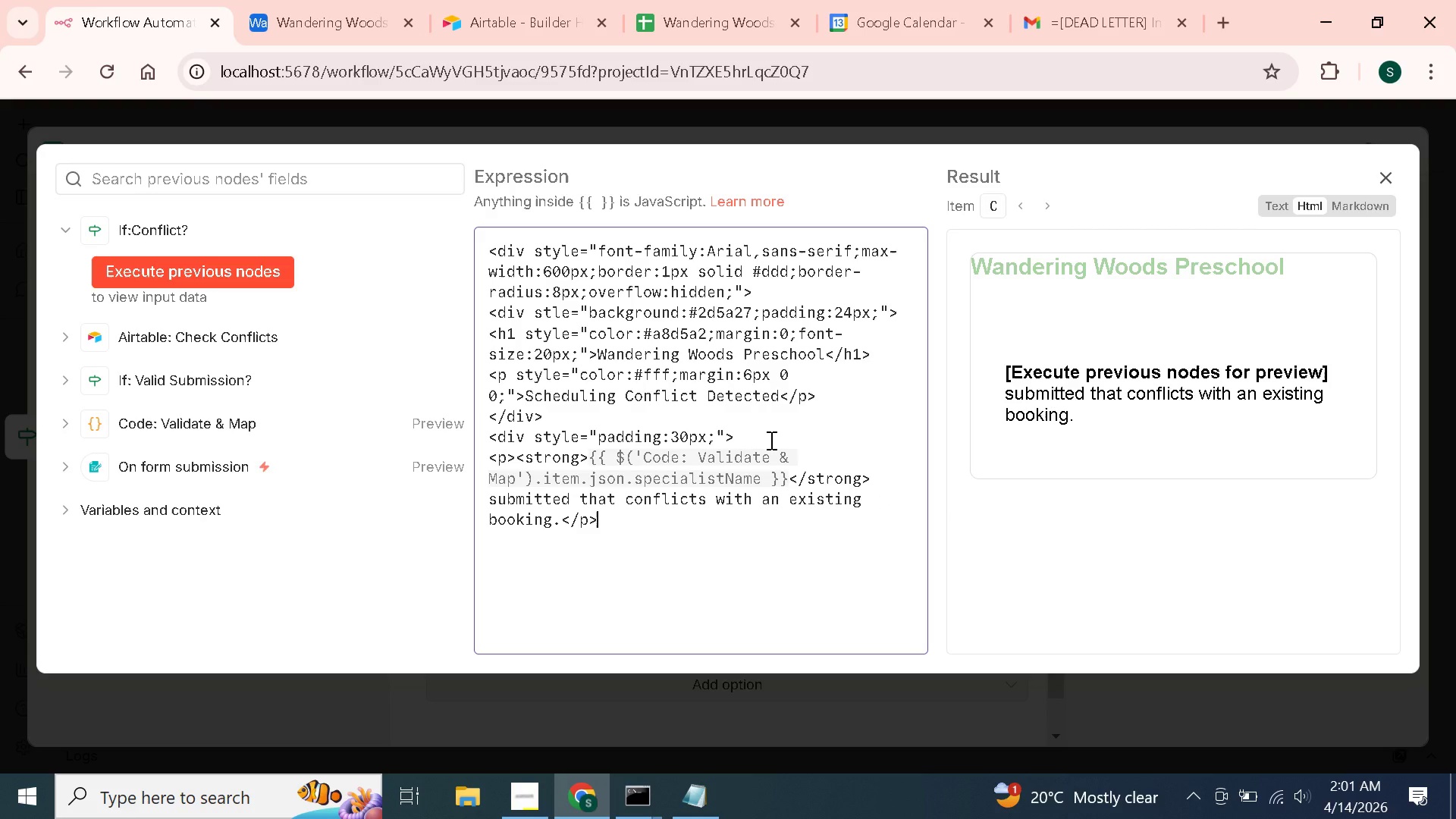 
key(Enter)
 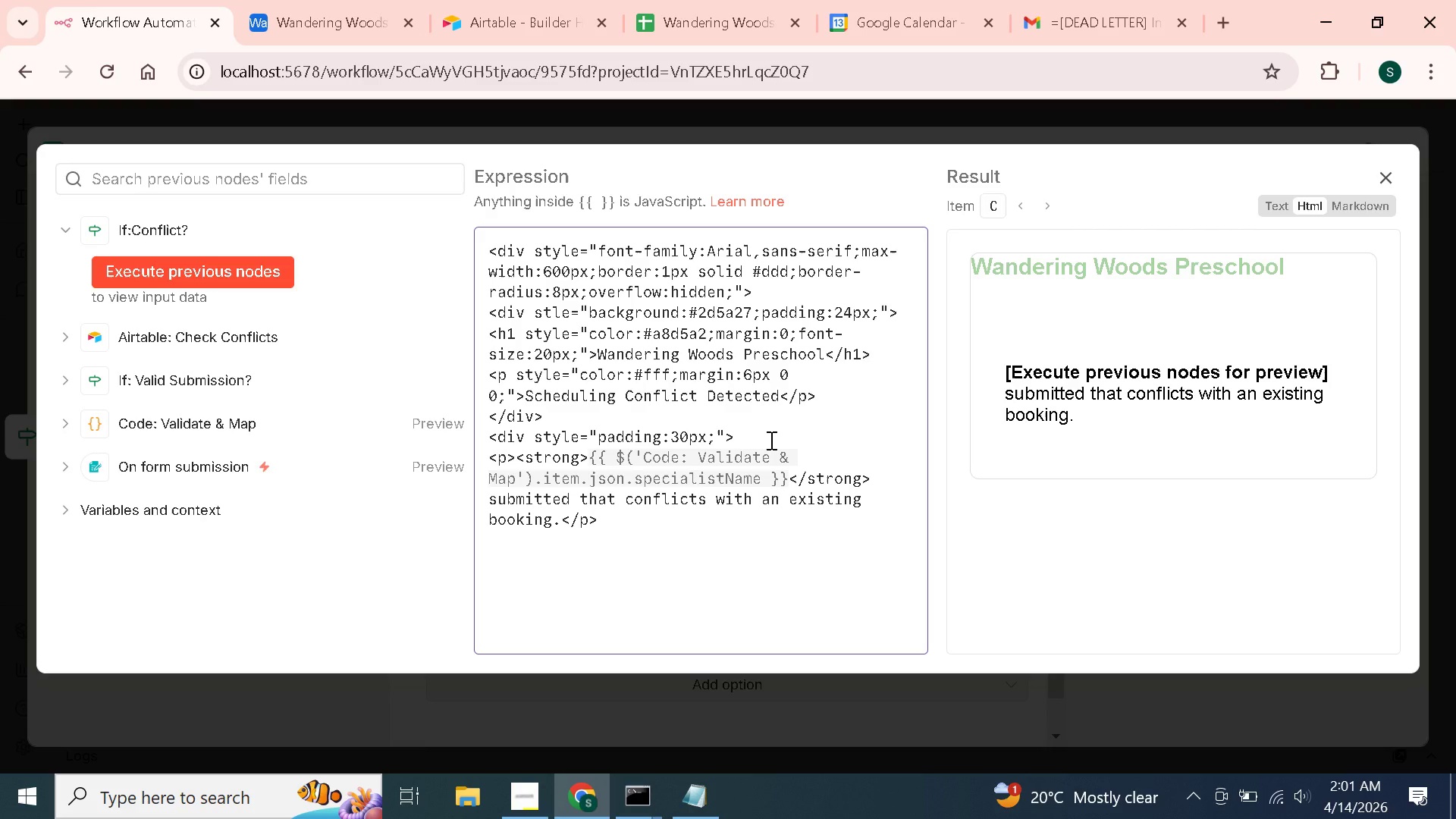 
type(<p><strong>Location:</strong> {{)
 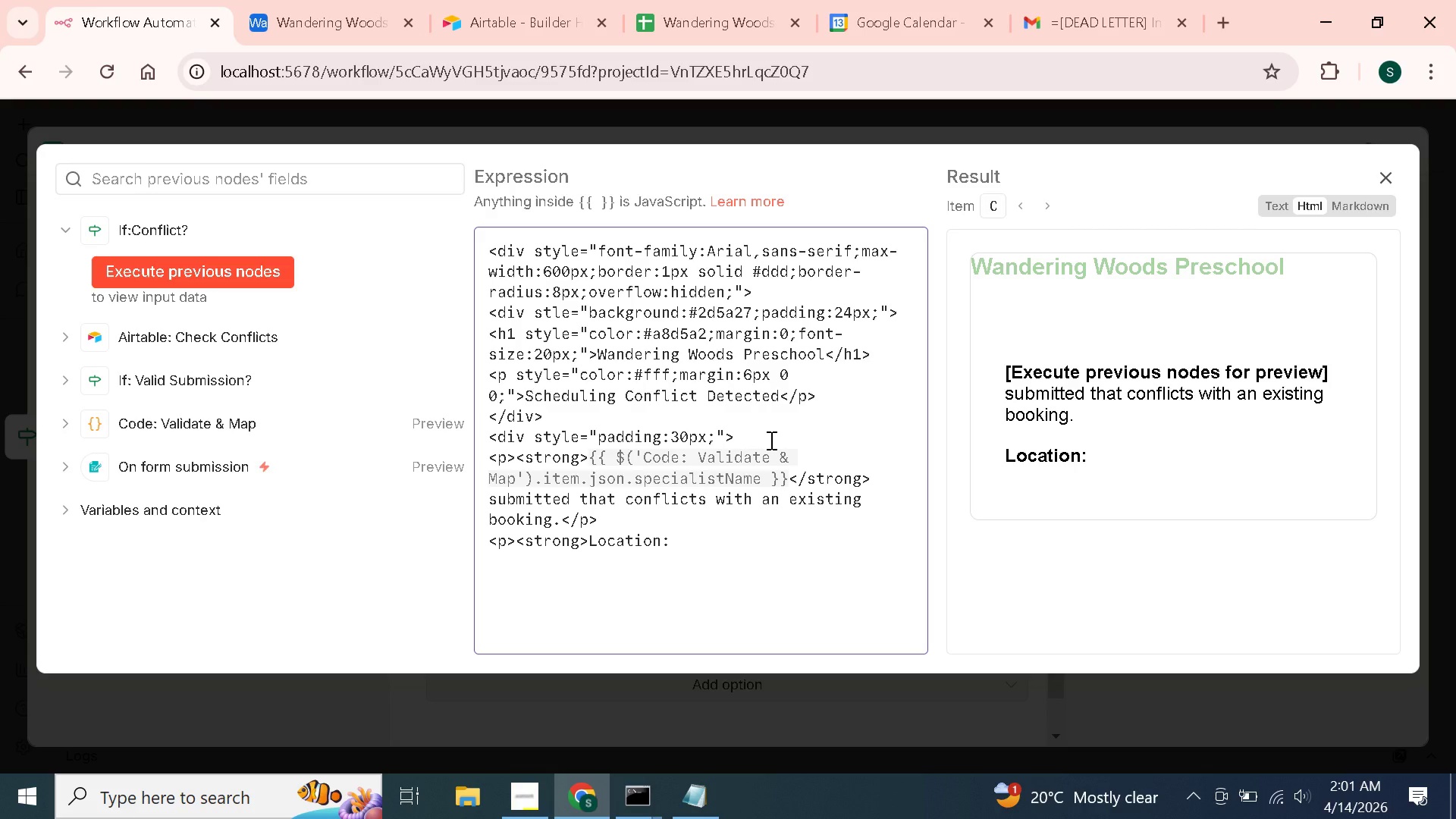 
type($('Code: Validate & Map)
 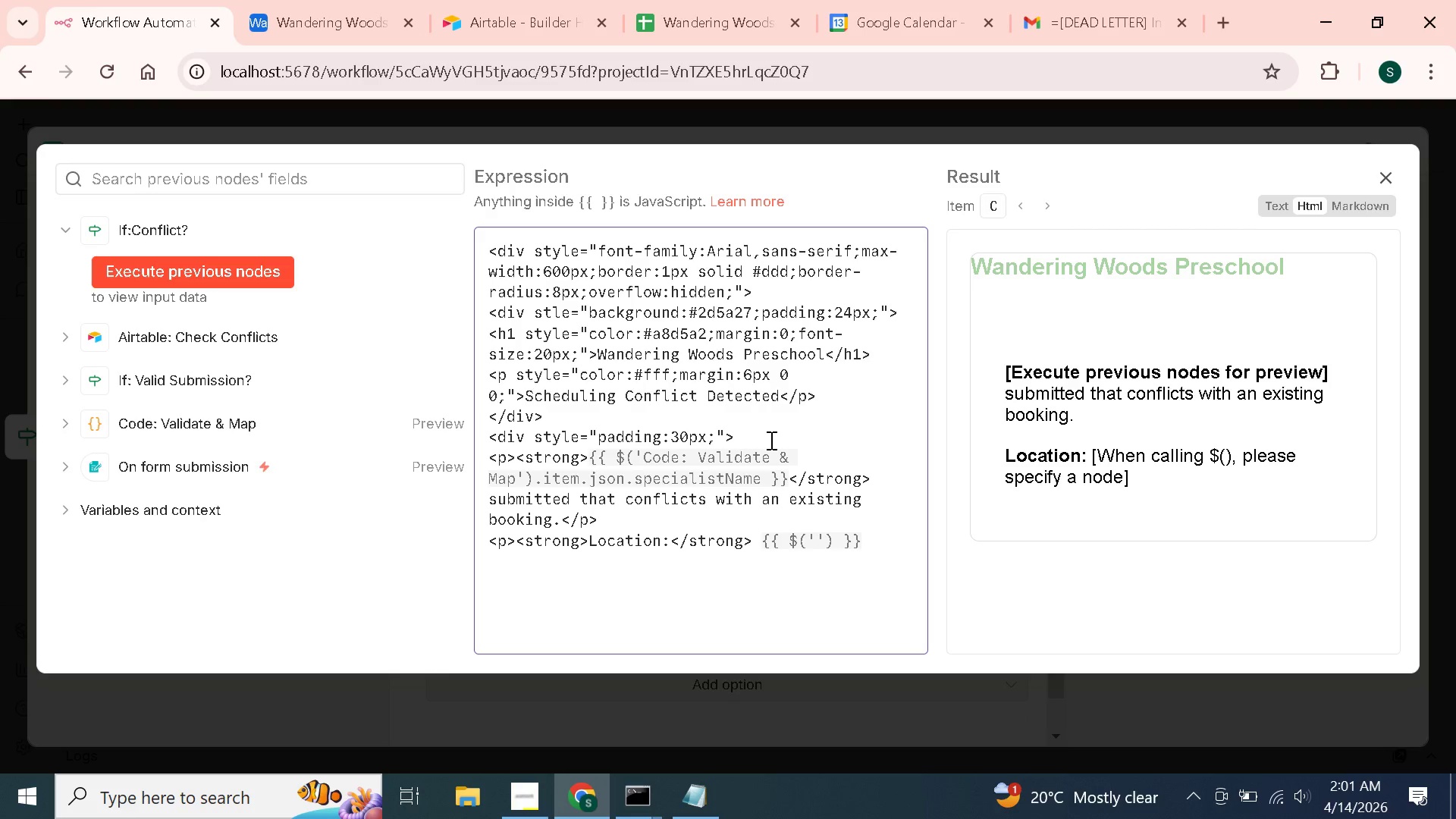 
wait(15.83)
 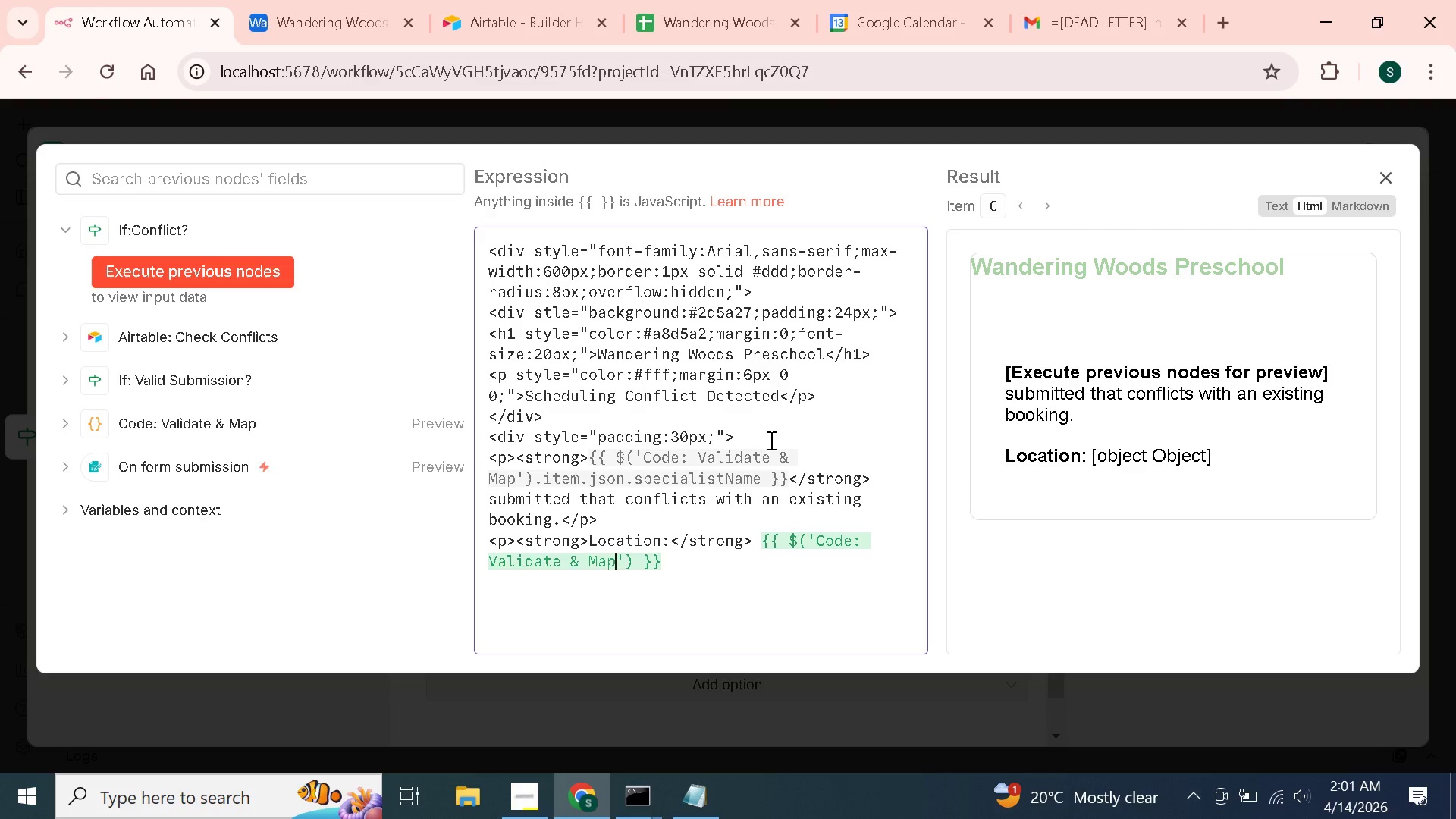 
key(ArrowRight)
 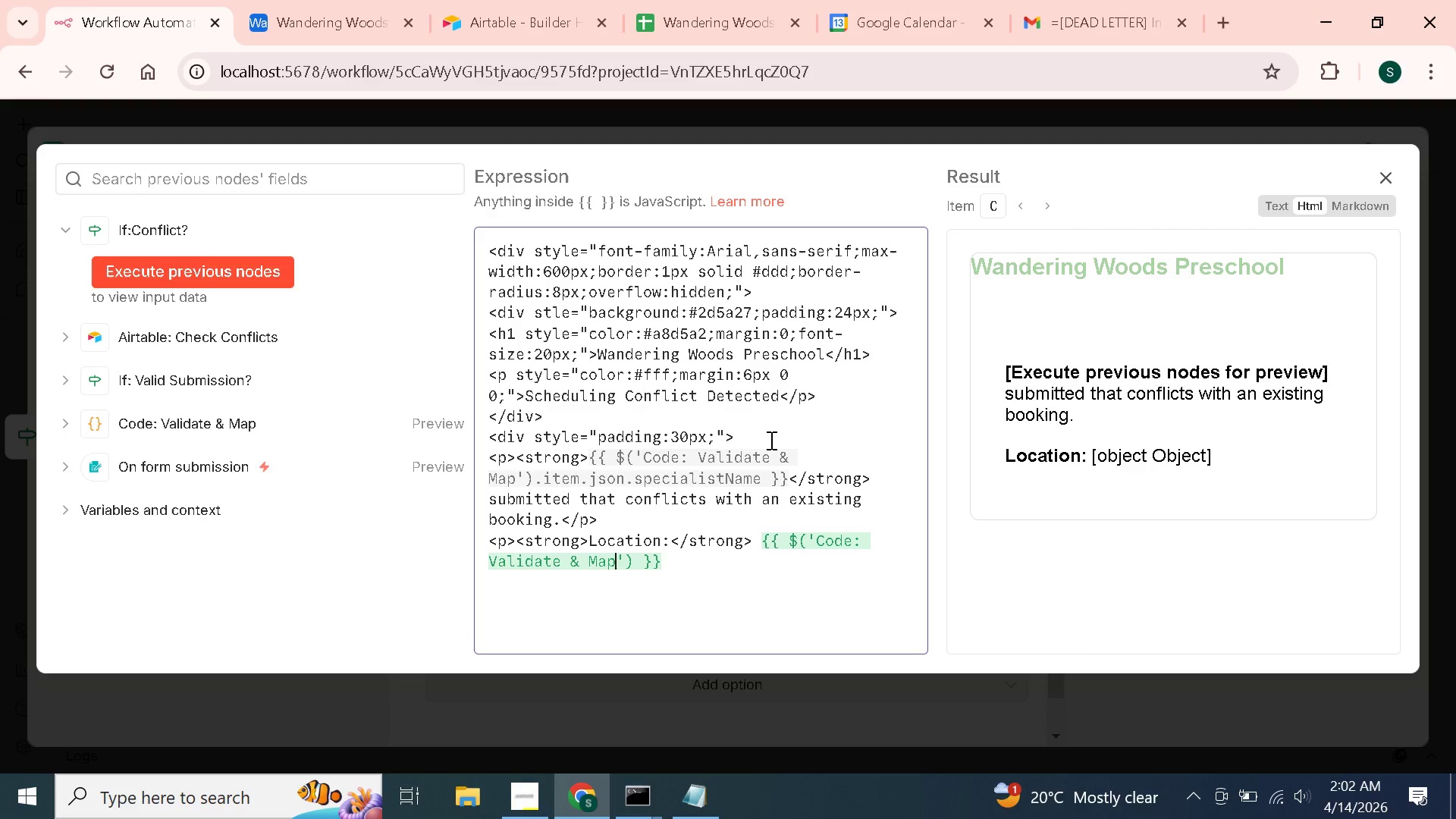 
key(ArrowRight)
 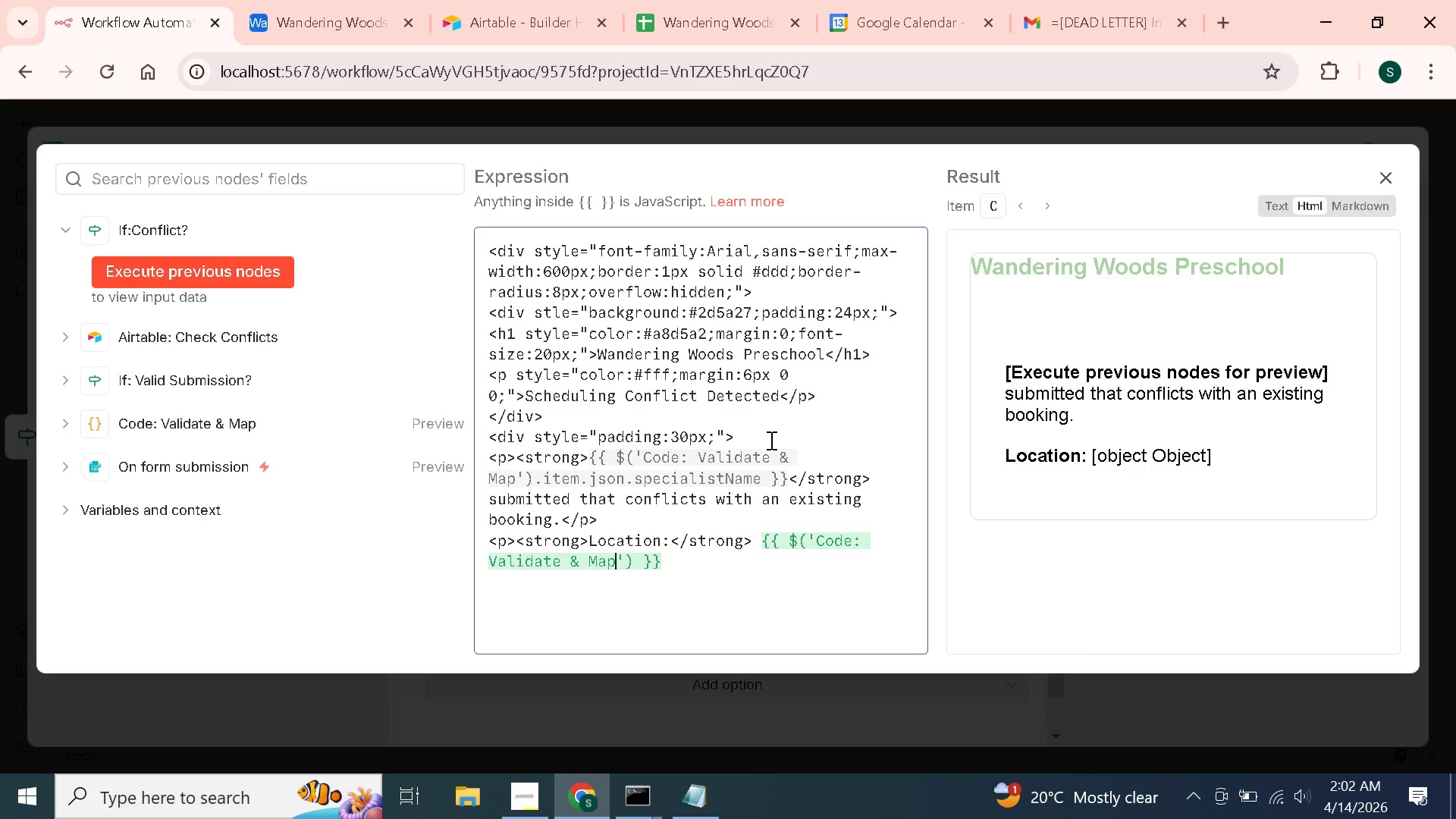 
type(.item.json.location)
 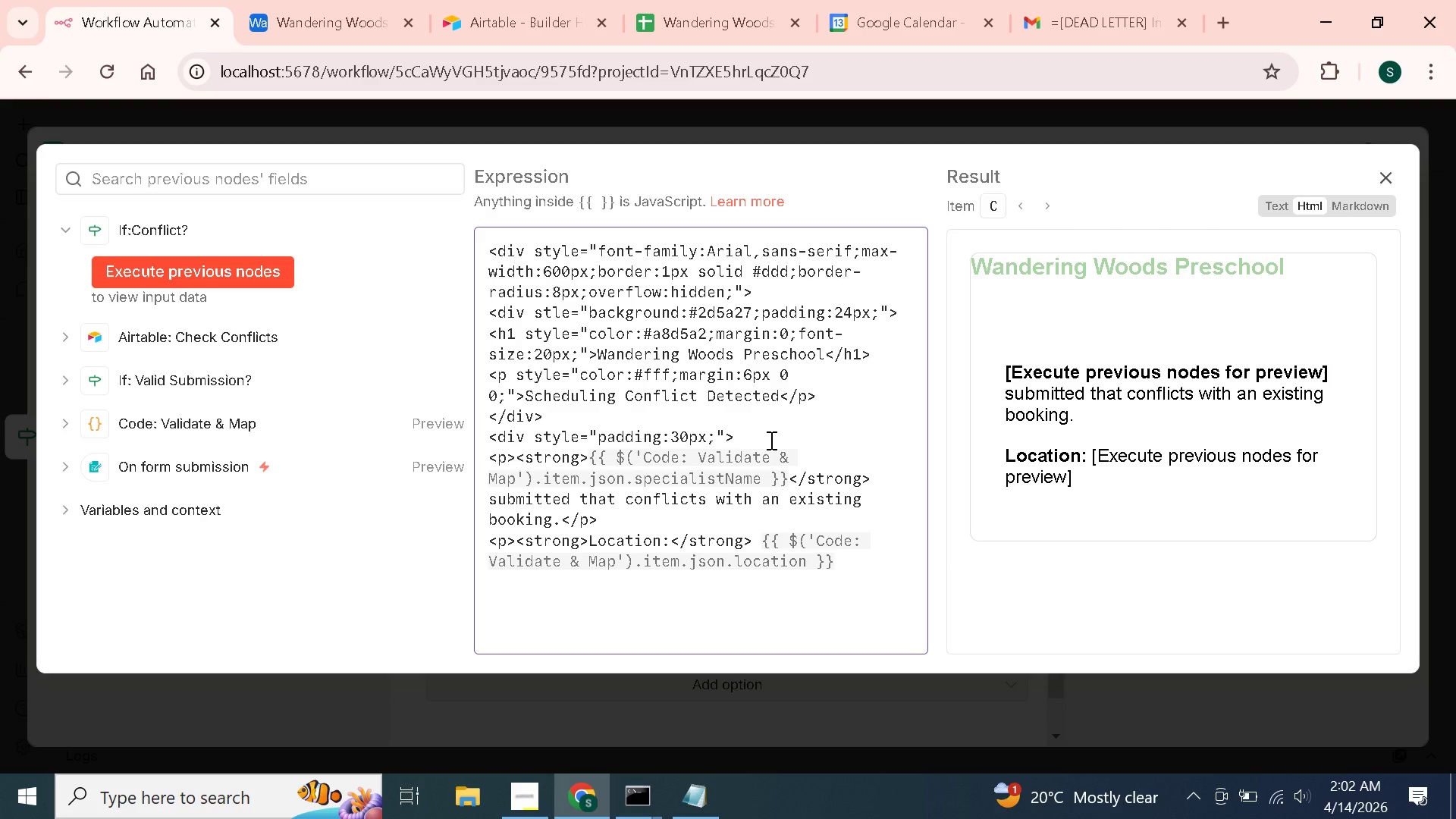 
wait(44.38)
 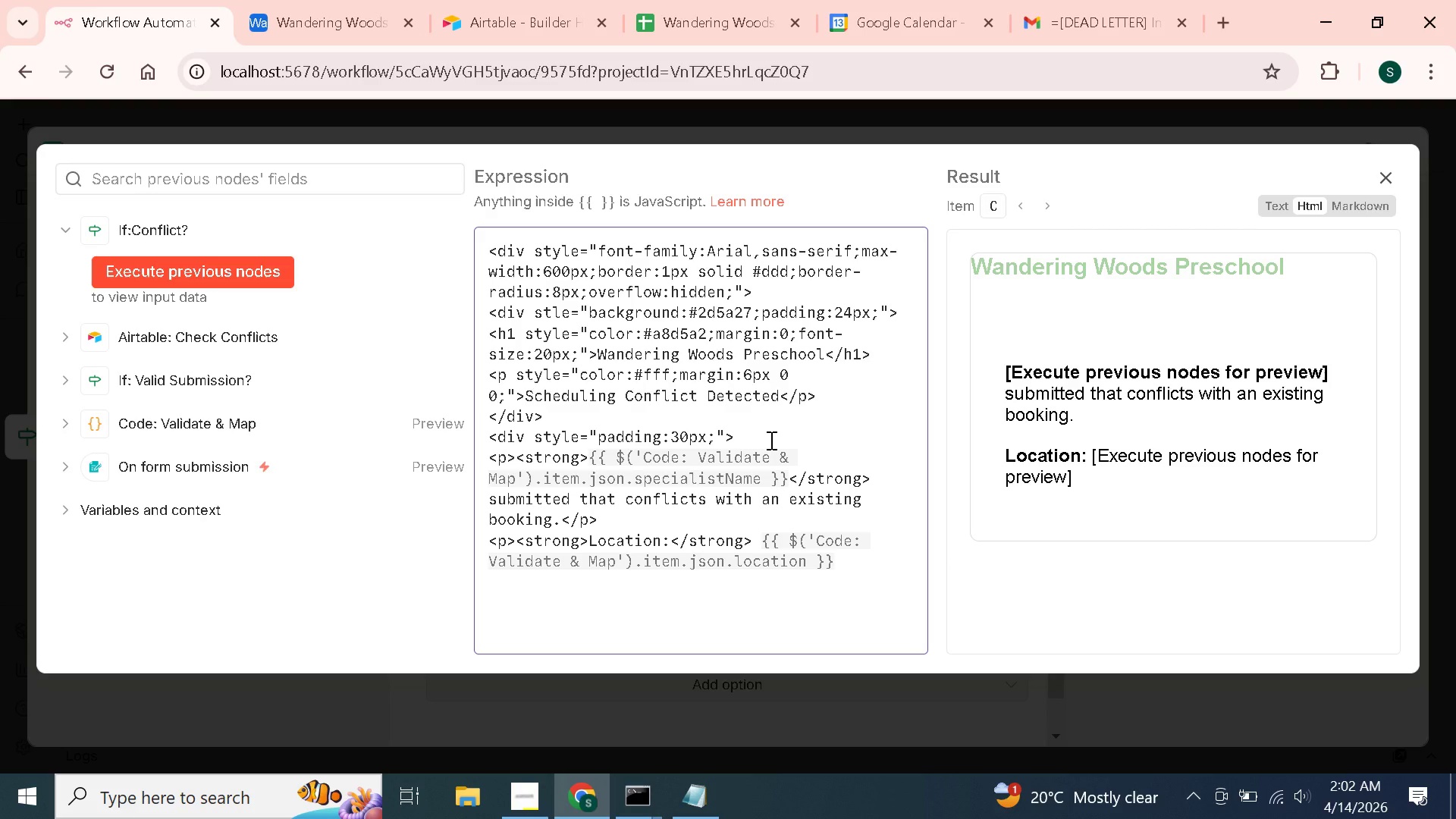 
key(ArrowRight)
 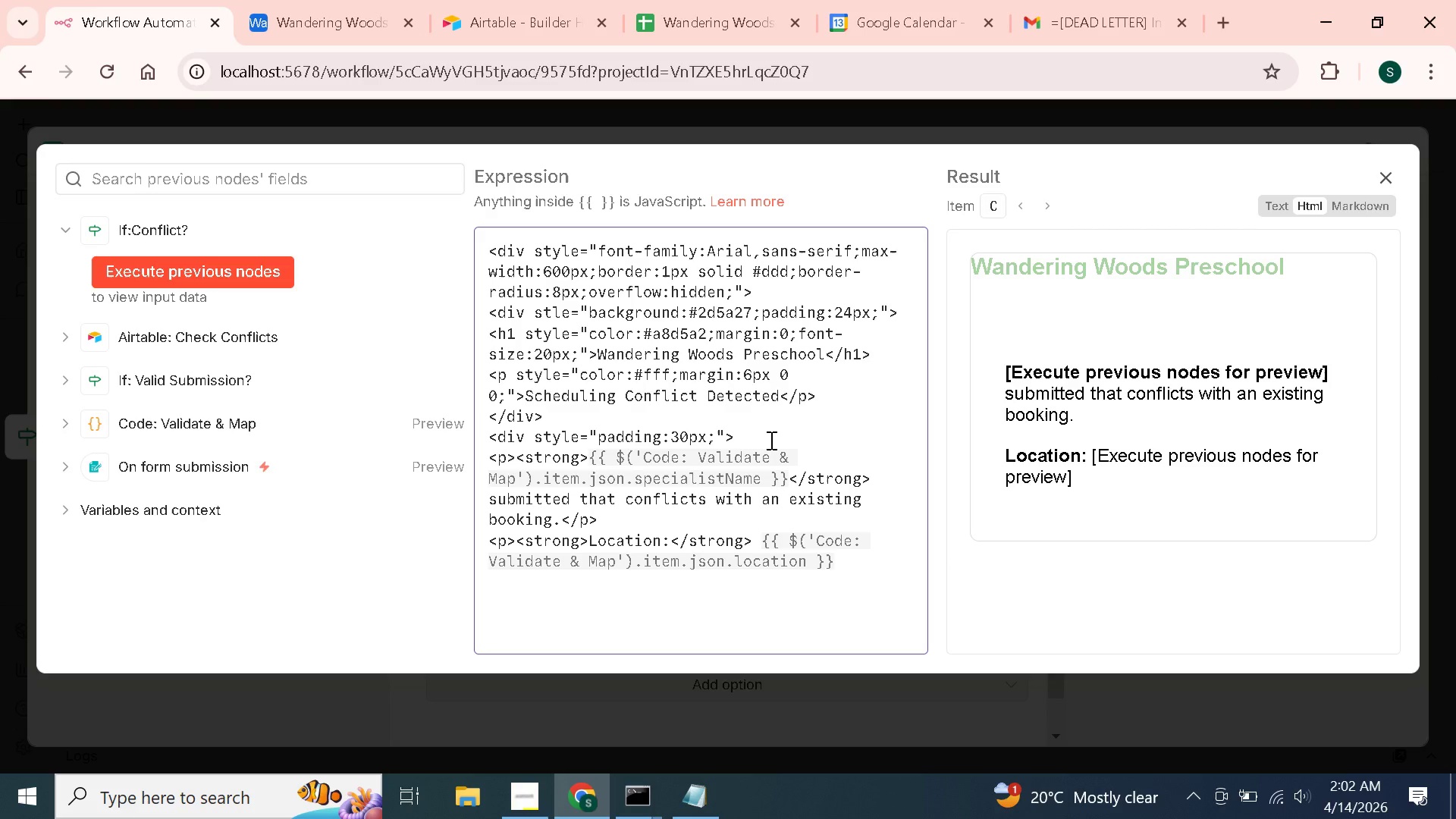 
key(ArrowRight)
 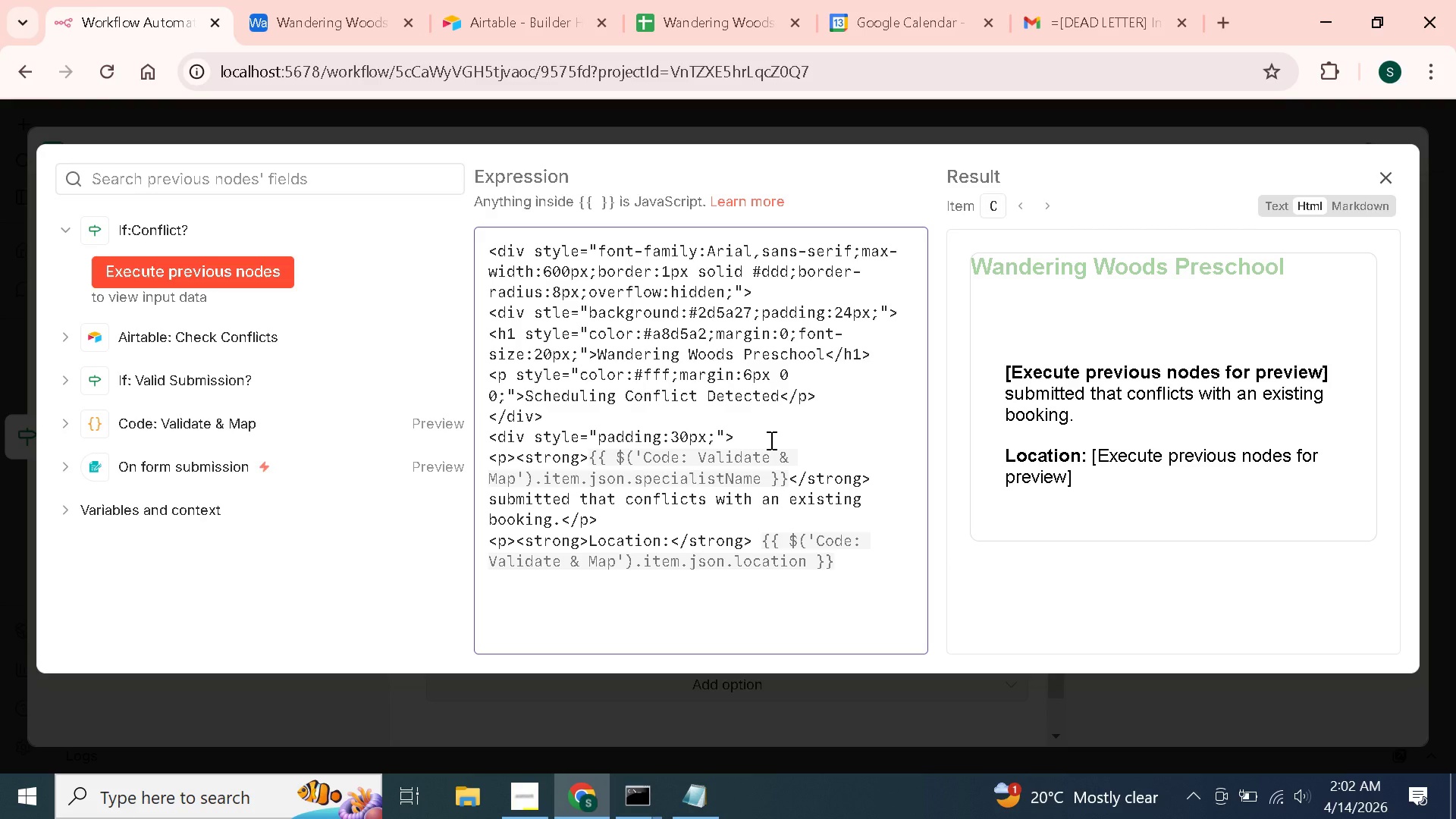 
key(ArrowRight)
 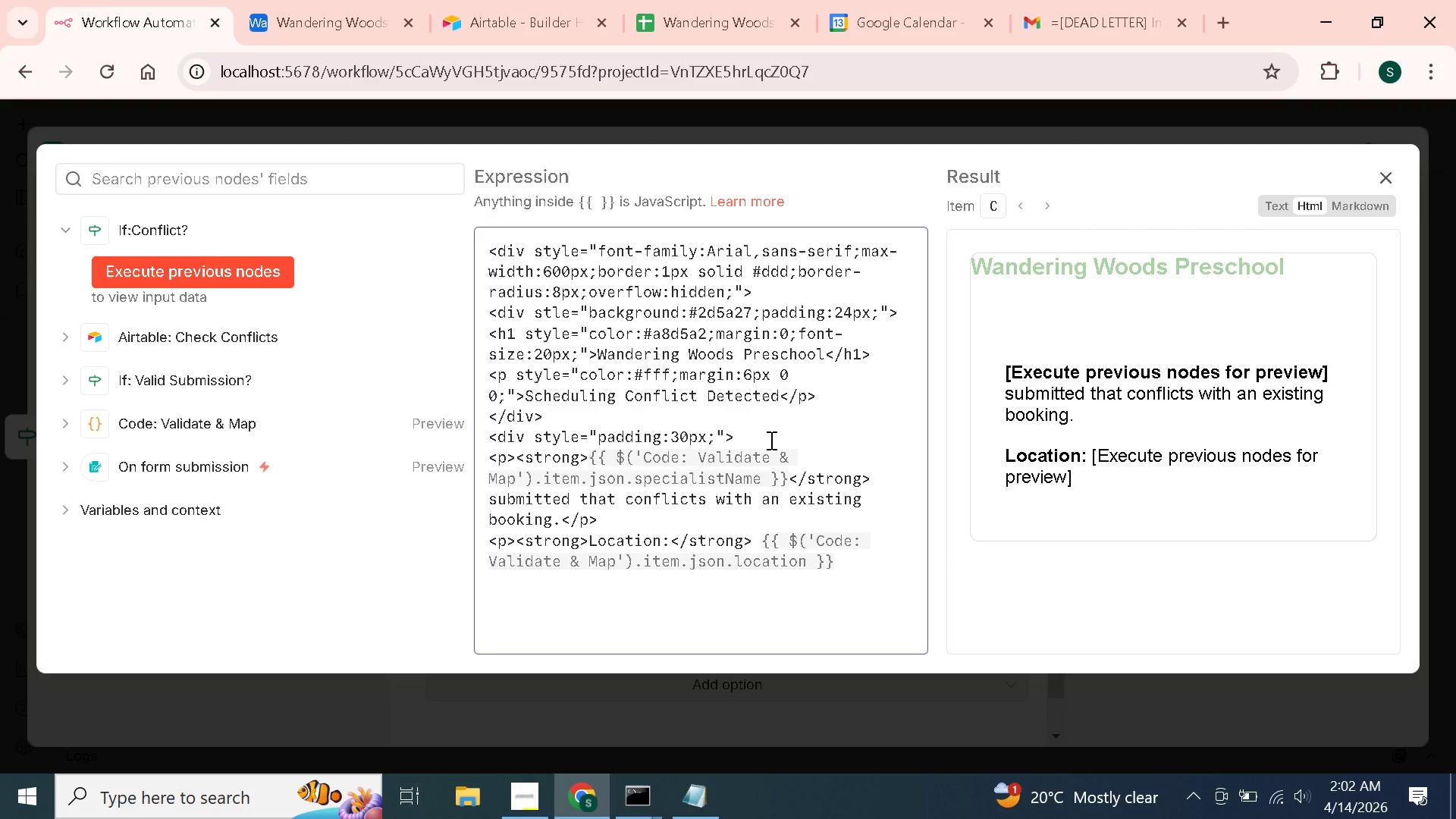 
hold_key(key=ShiftLeft, duration=1.5)
 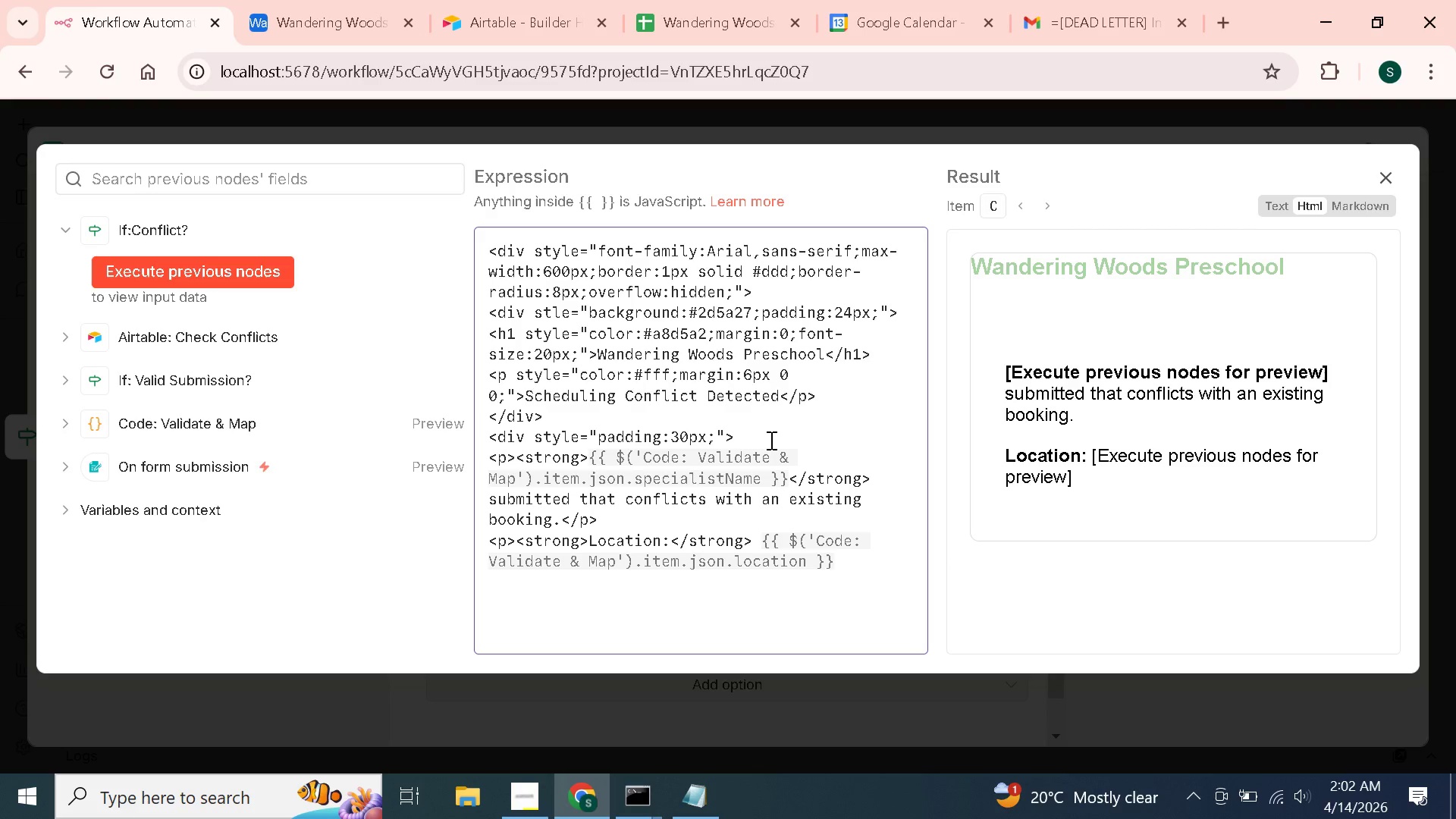 
type(<br)
 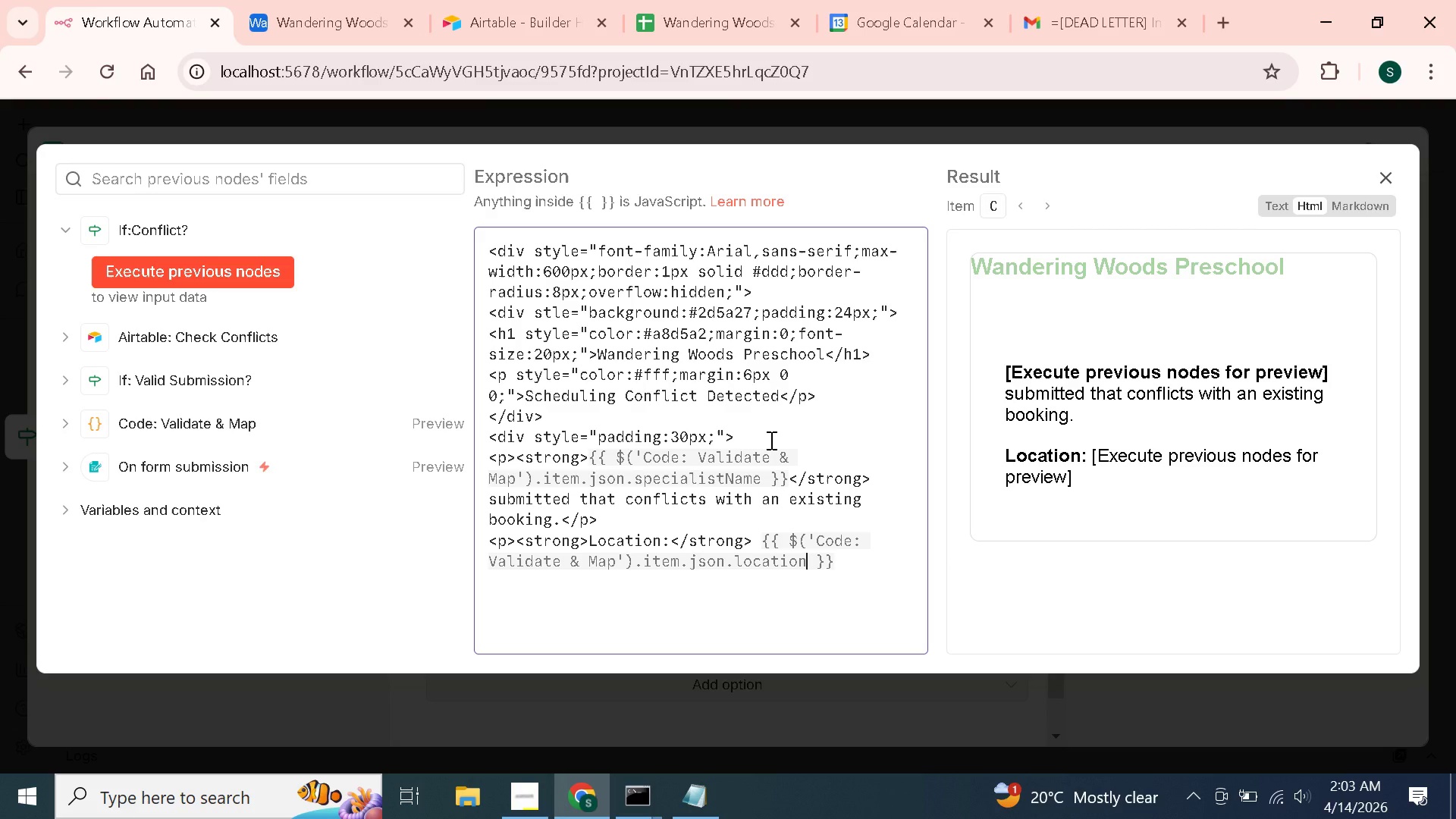 
wait(5.61)
 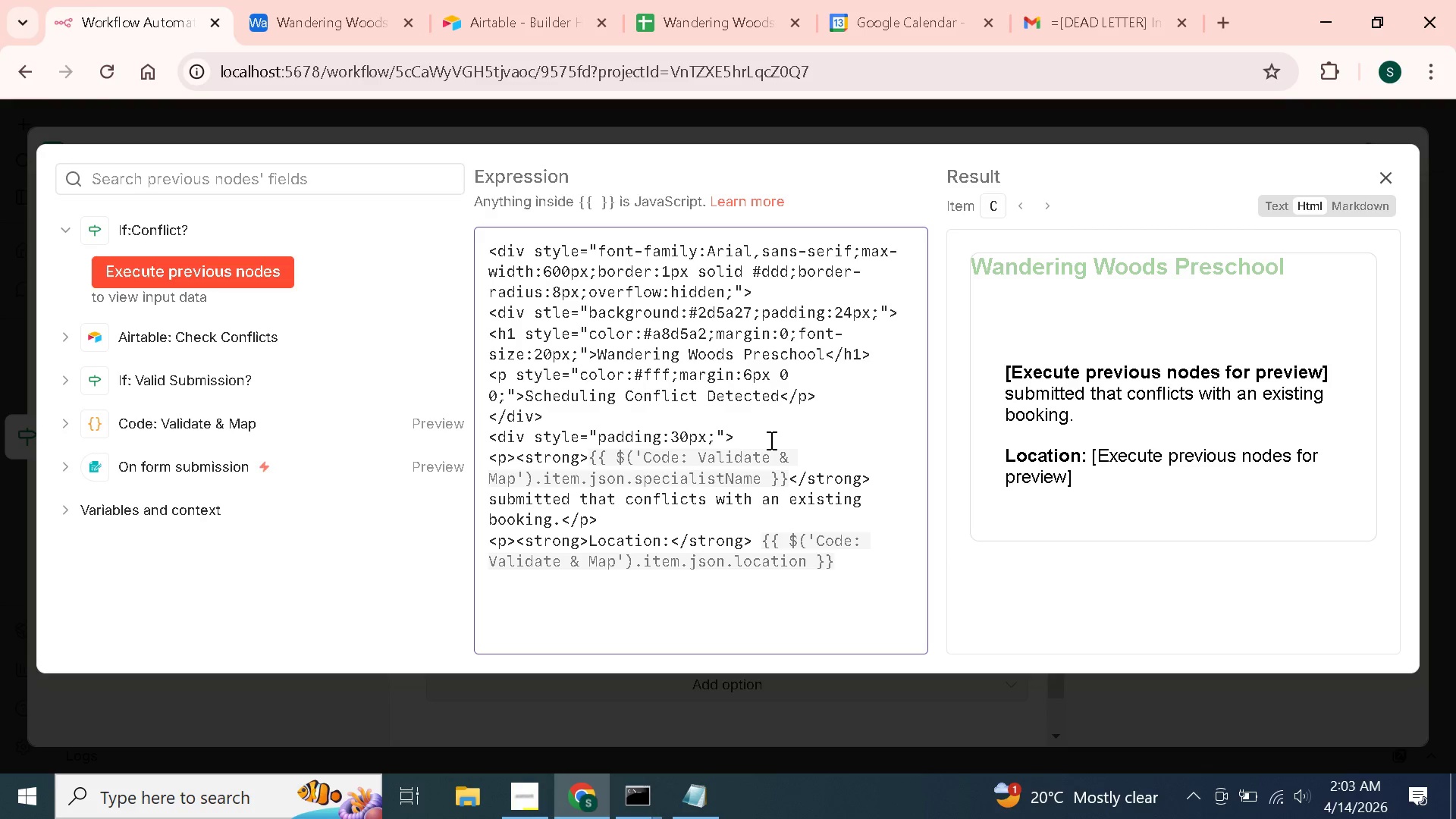 
key(Shift+Period)
 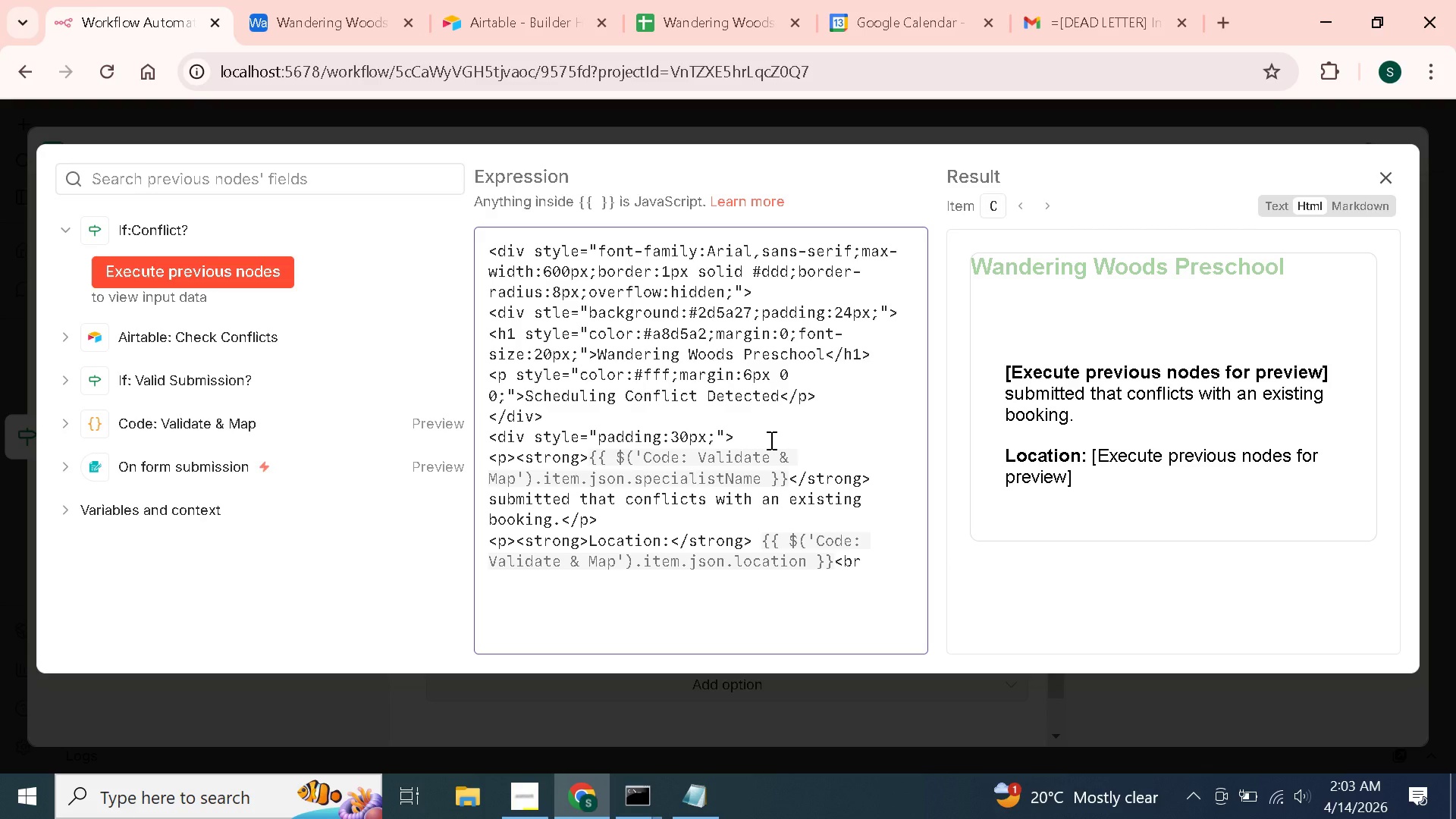 
key(Enter)
 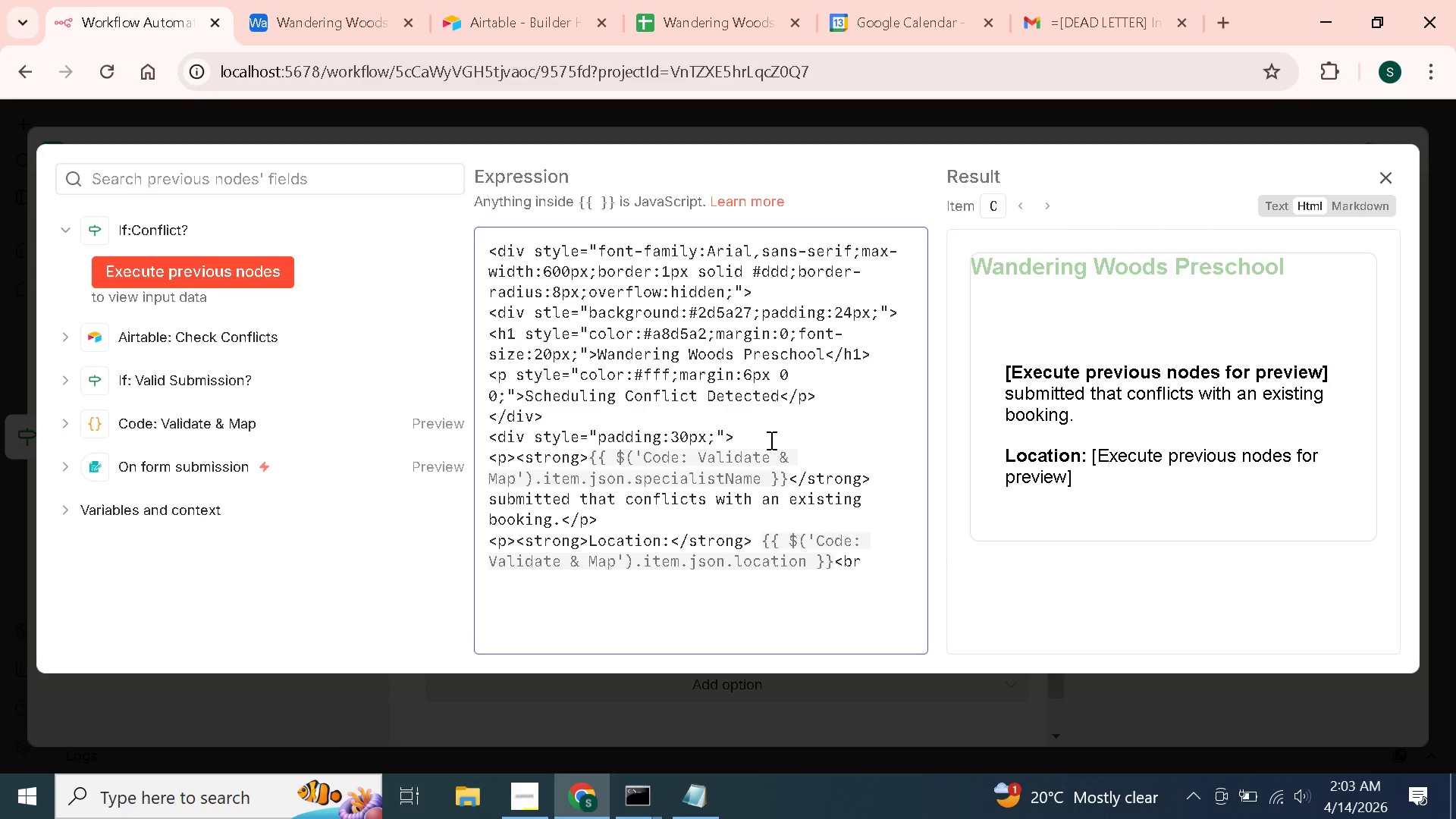 
type(<strong>Date:</strong> {{$('Code: Validate & Map)
 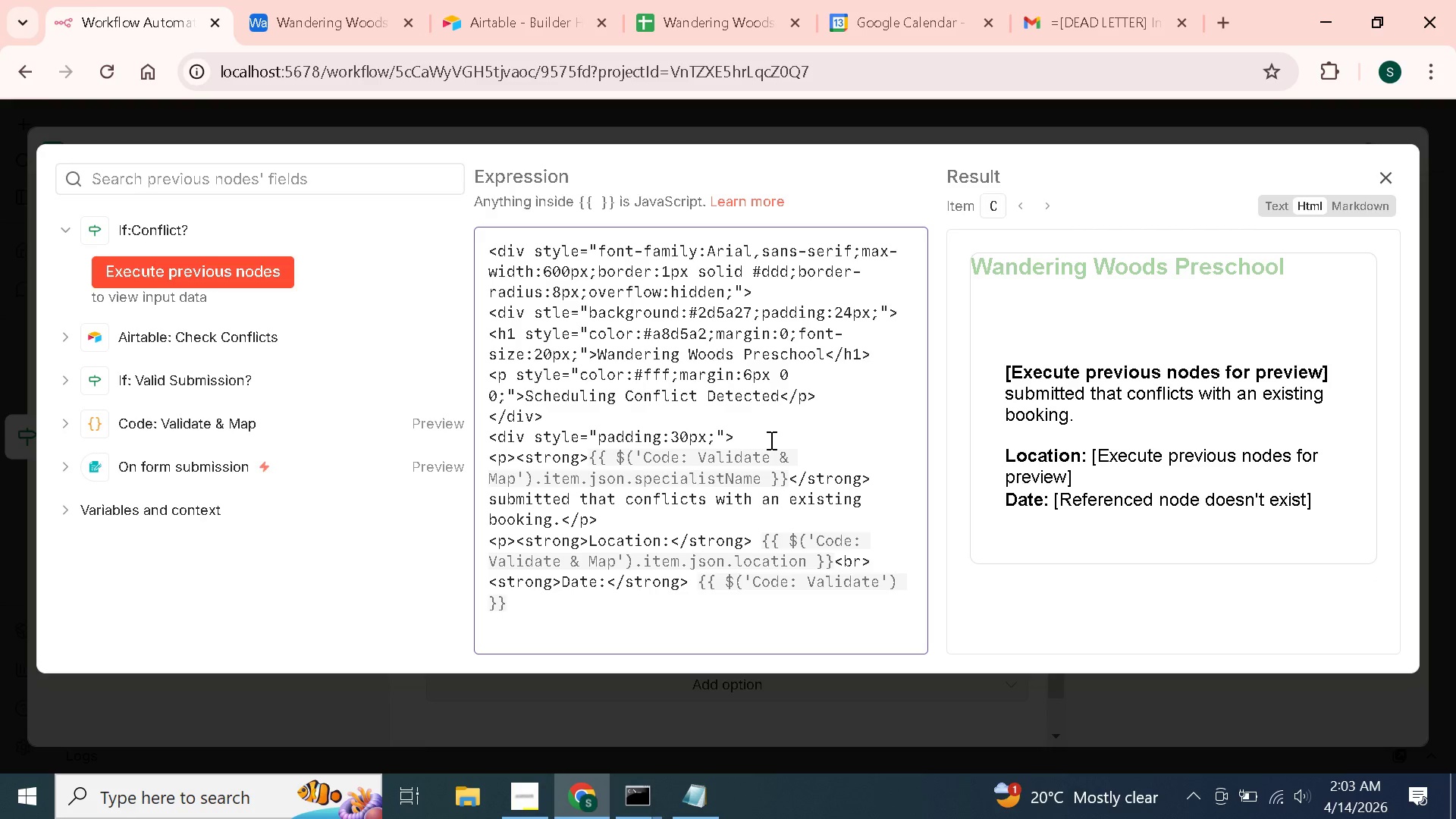 
key(ArrowRight)
 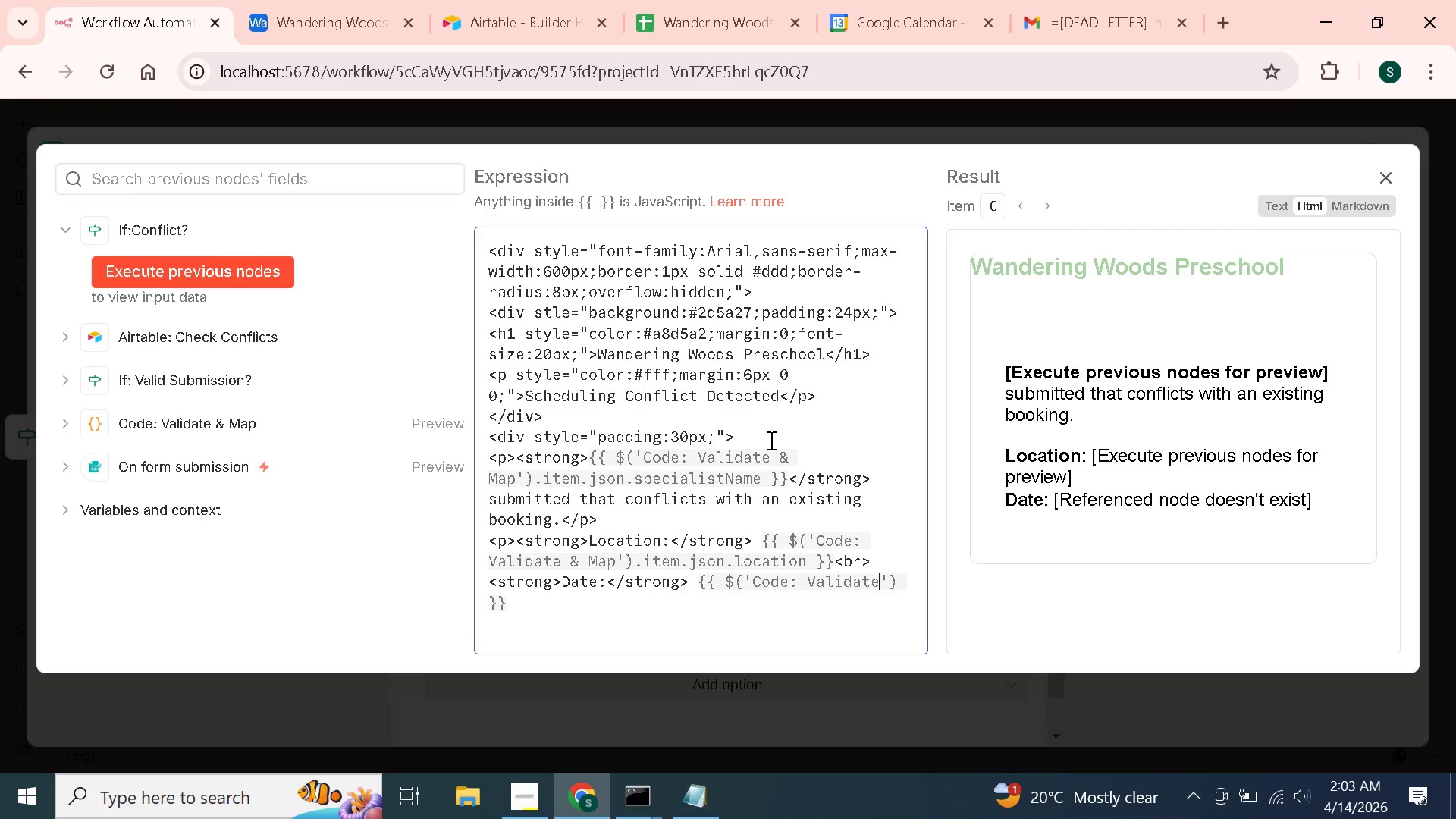 
key(ArrowRight)
 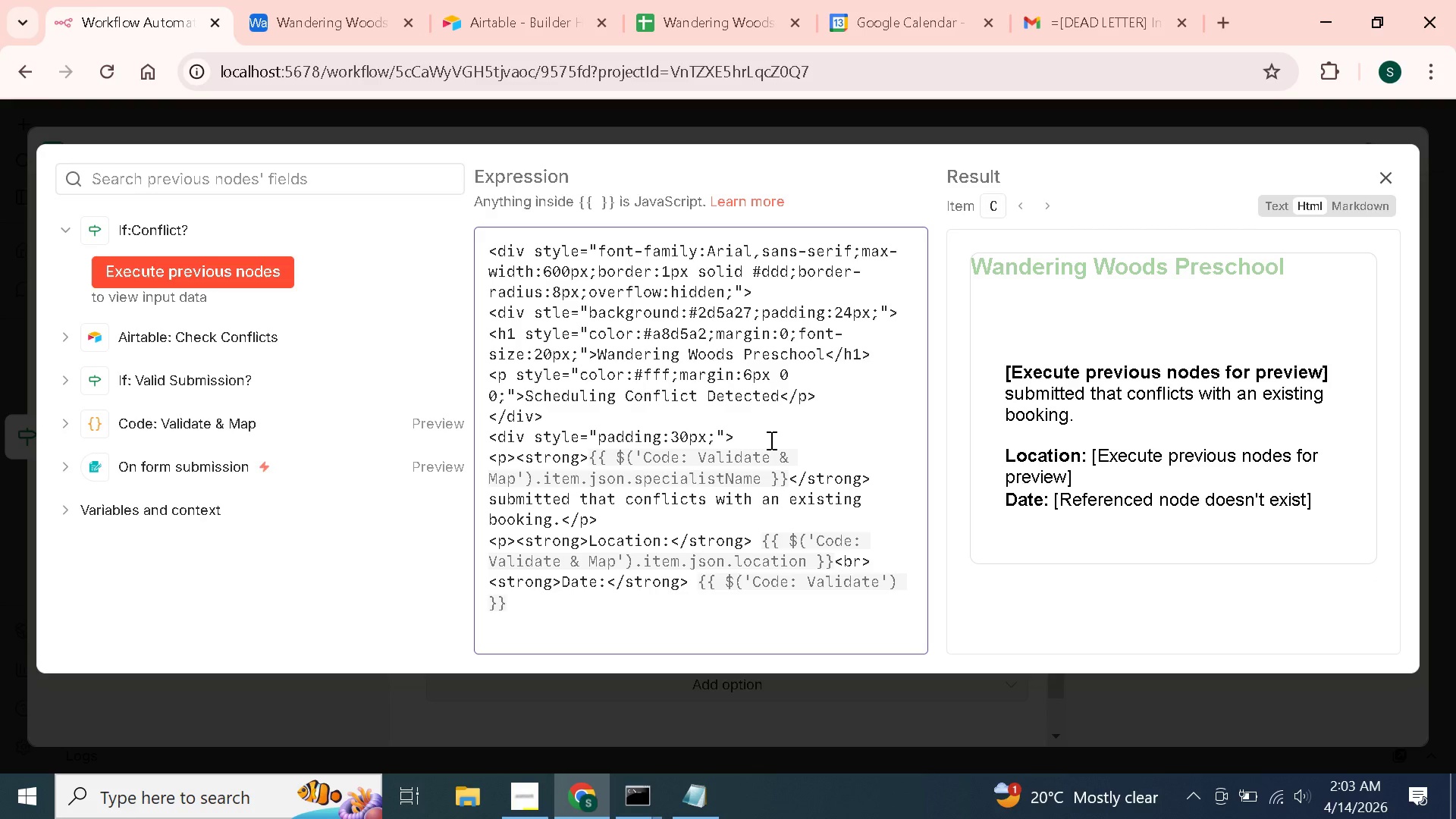 
type(.item.json.sessionType)
 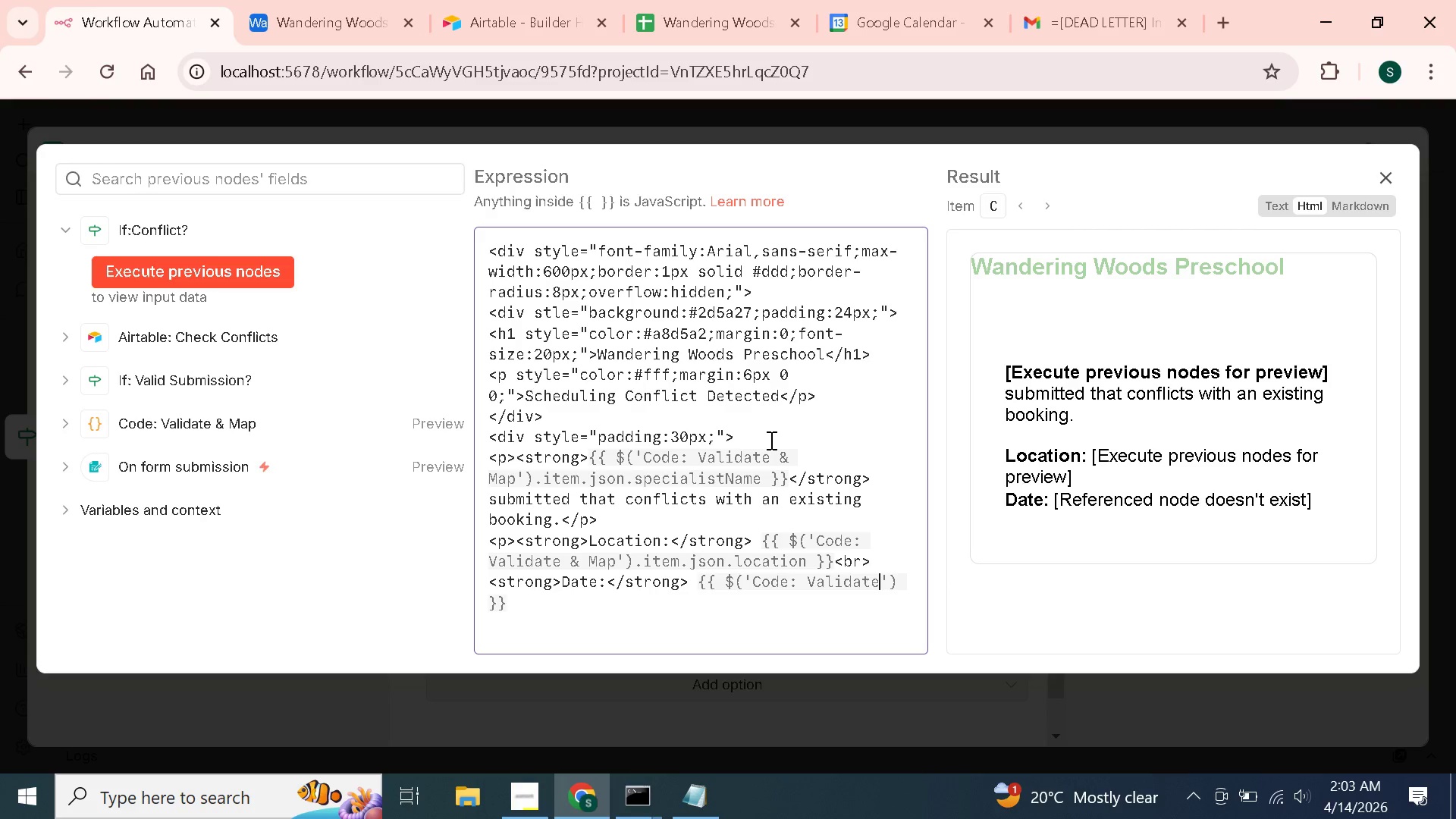 
wait(17.09)
 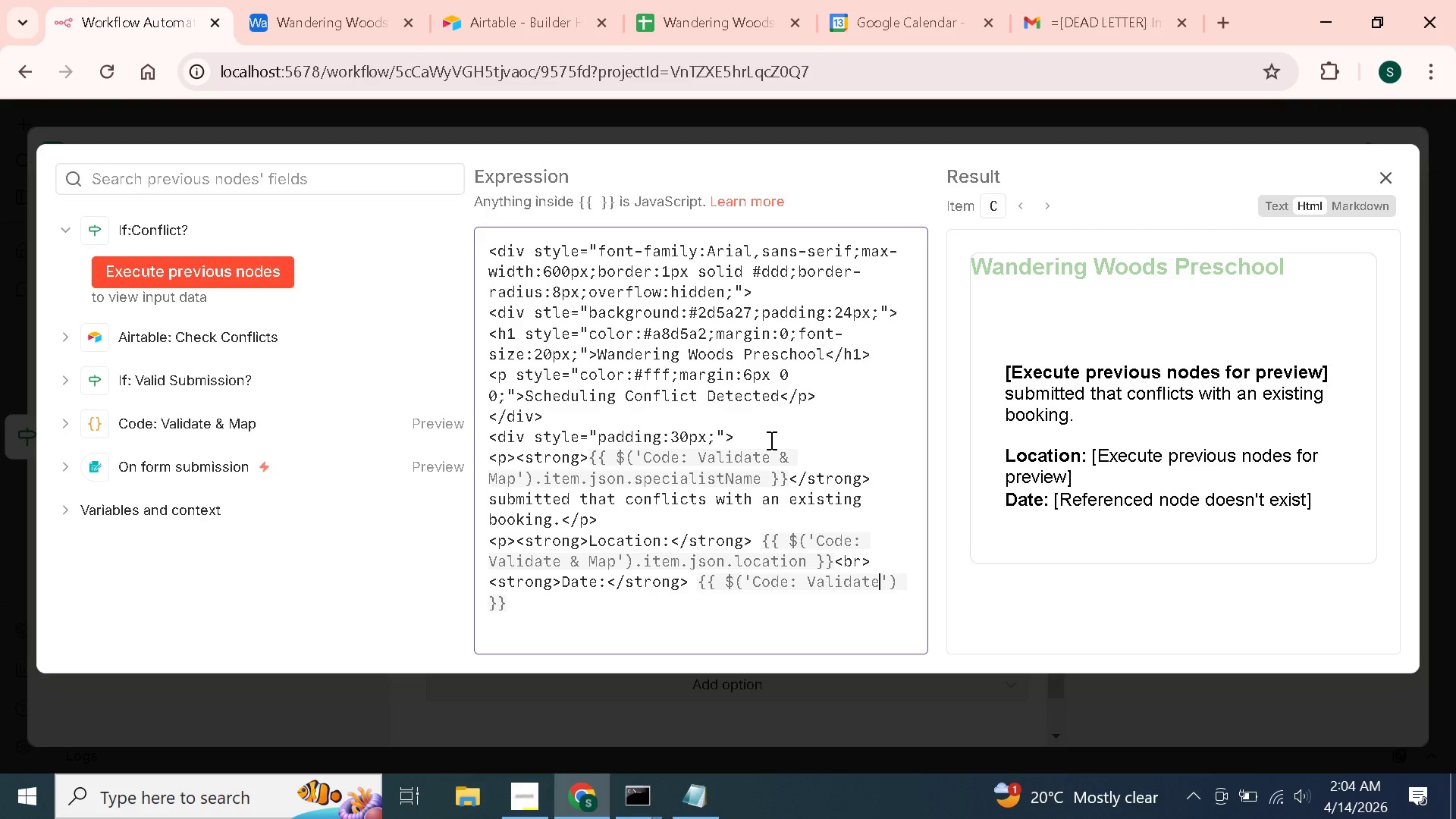 
left_click([533, 795])